 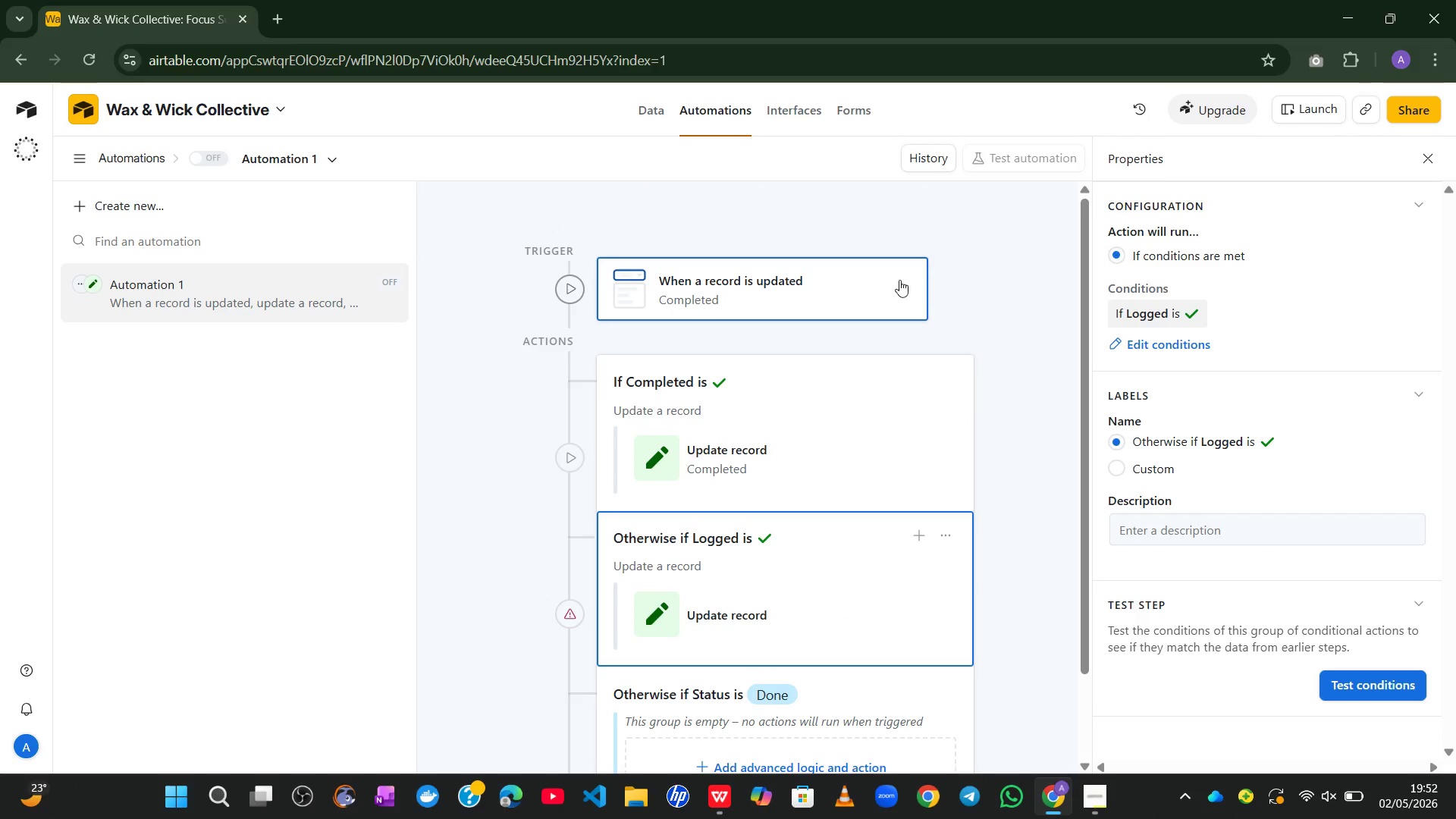 
left_click([941, 382])
 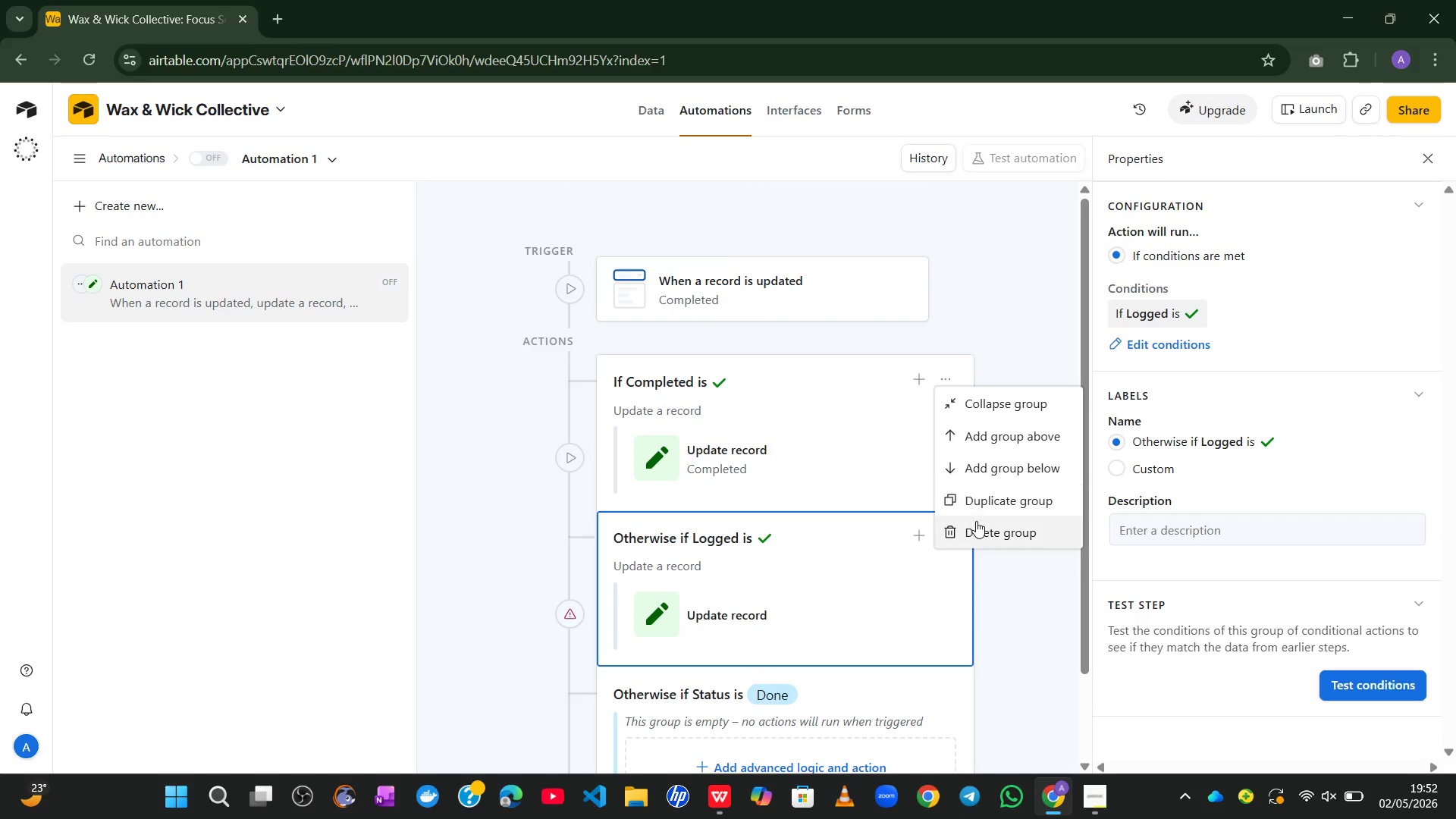 
left_click([977, 526])
 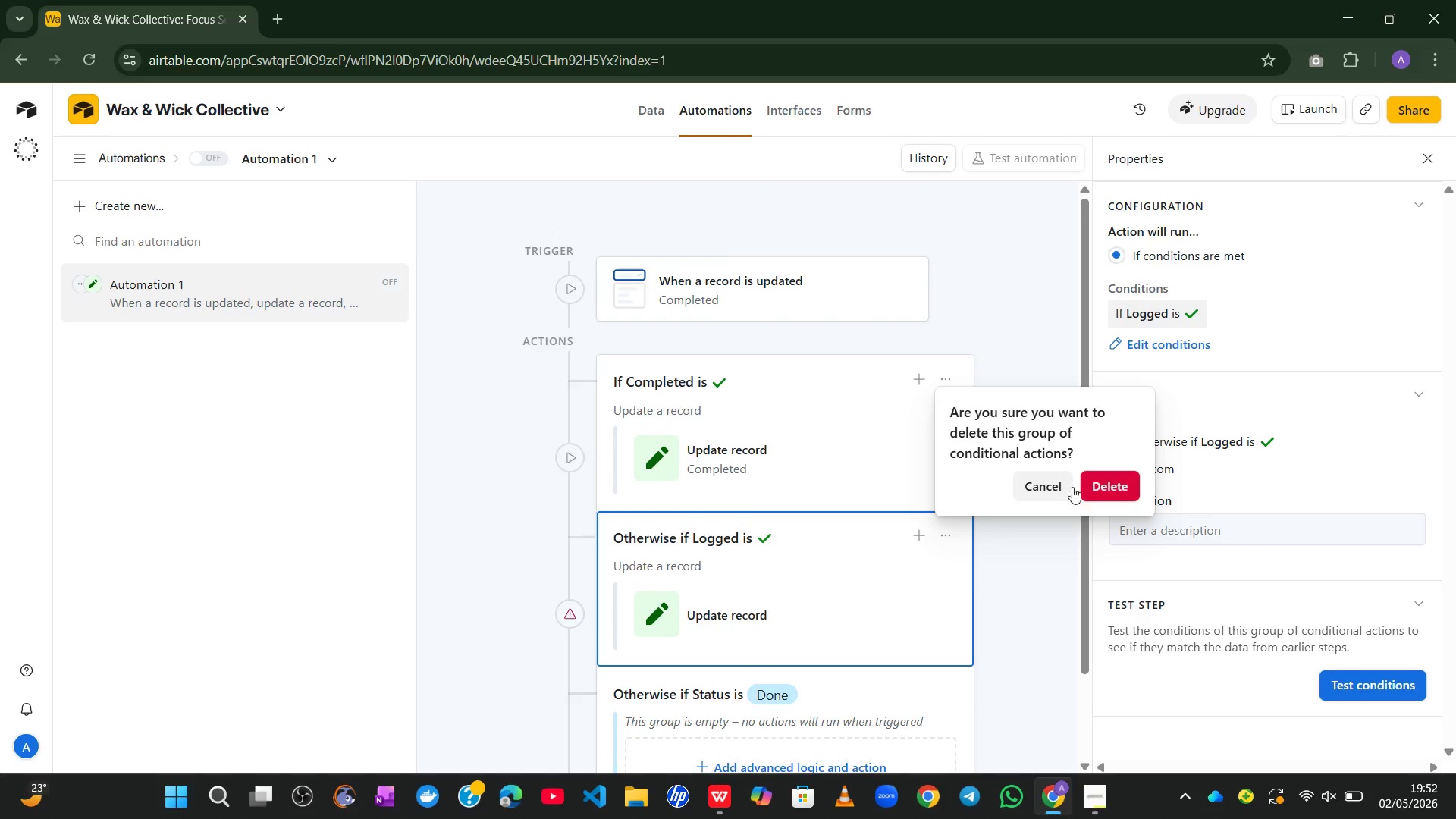 
left_click([1094, 486])
 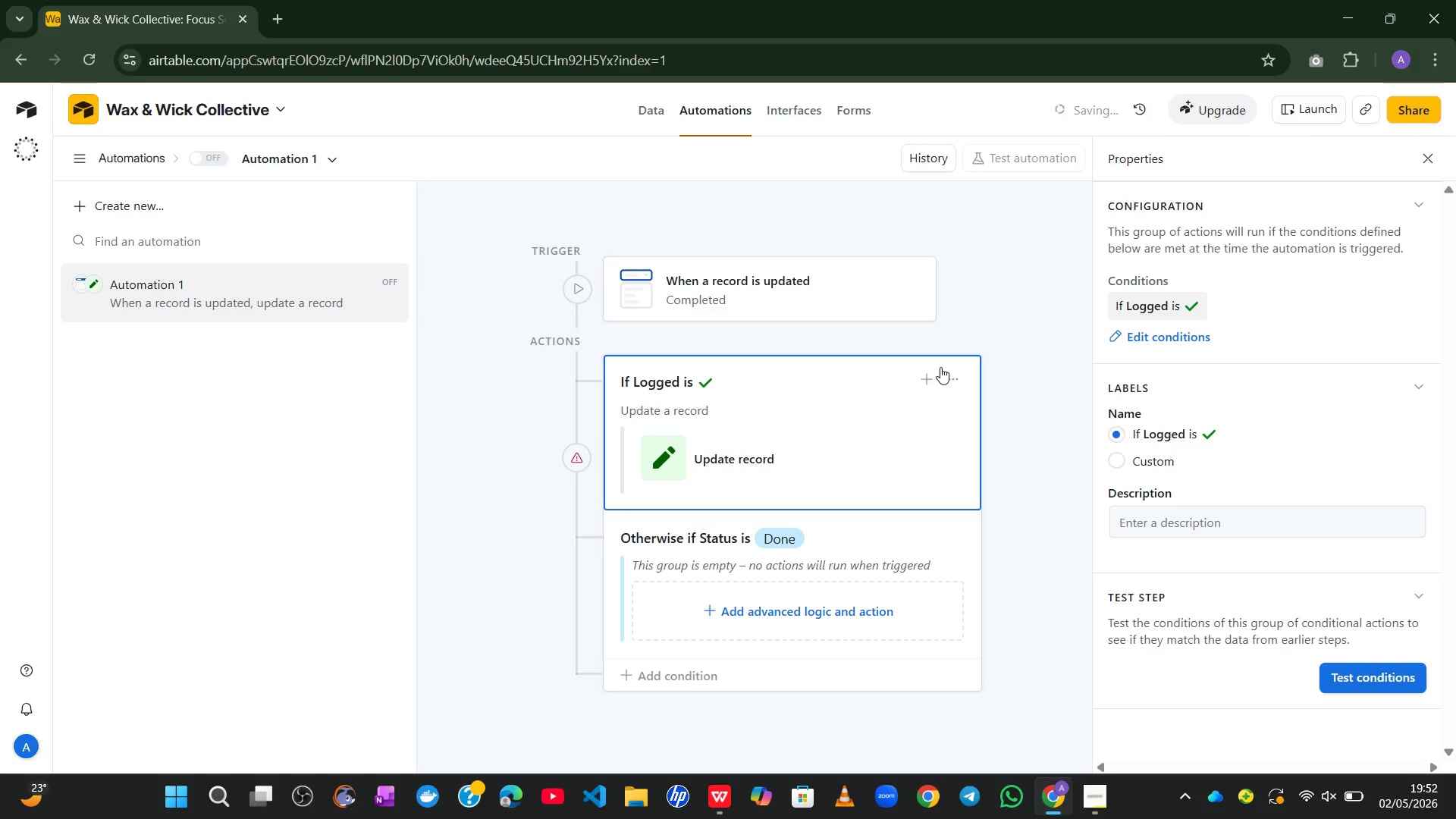 
left_click([953, 371])
 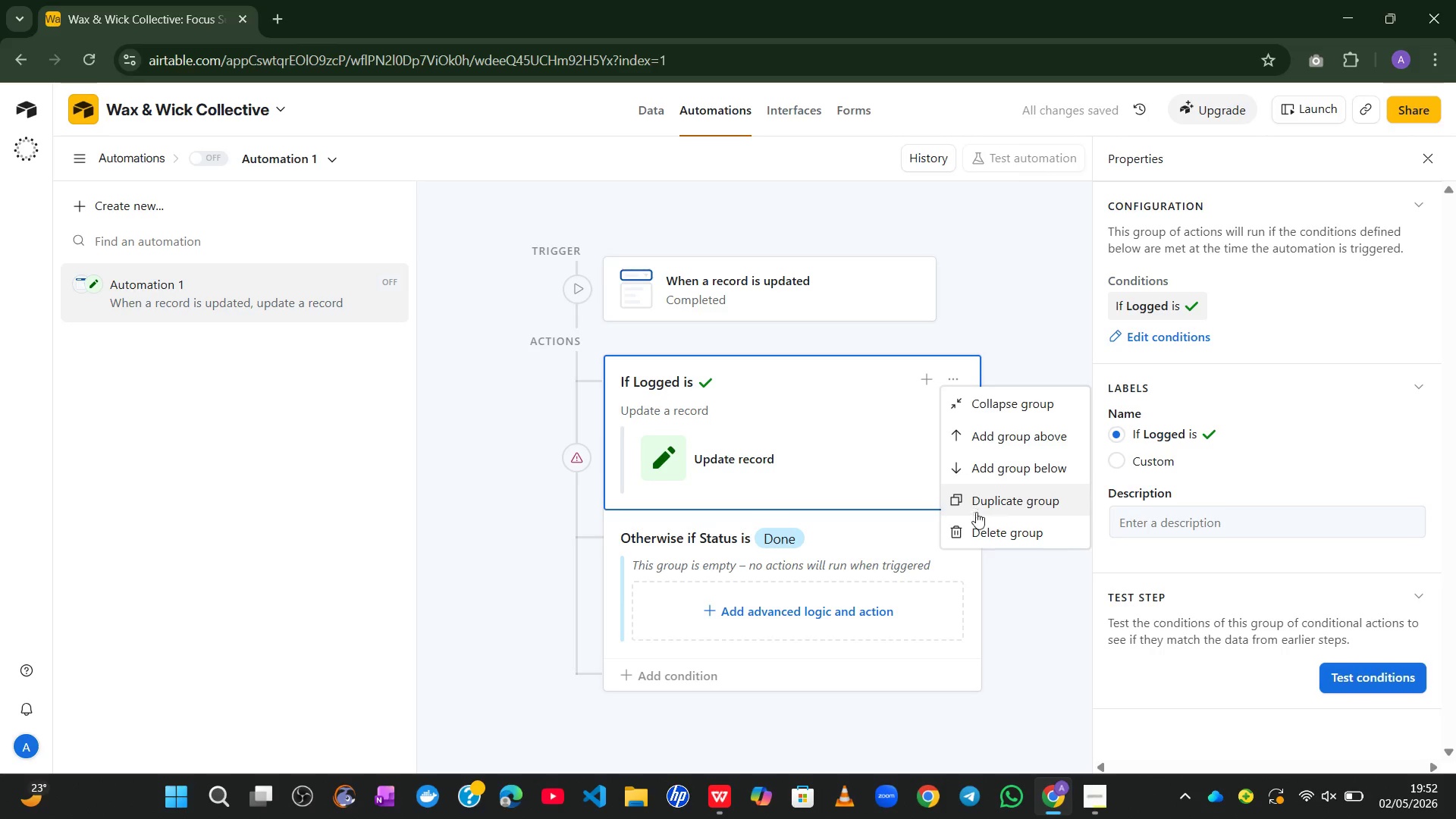 
left_click([977, 527])
 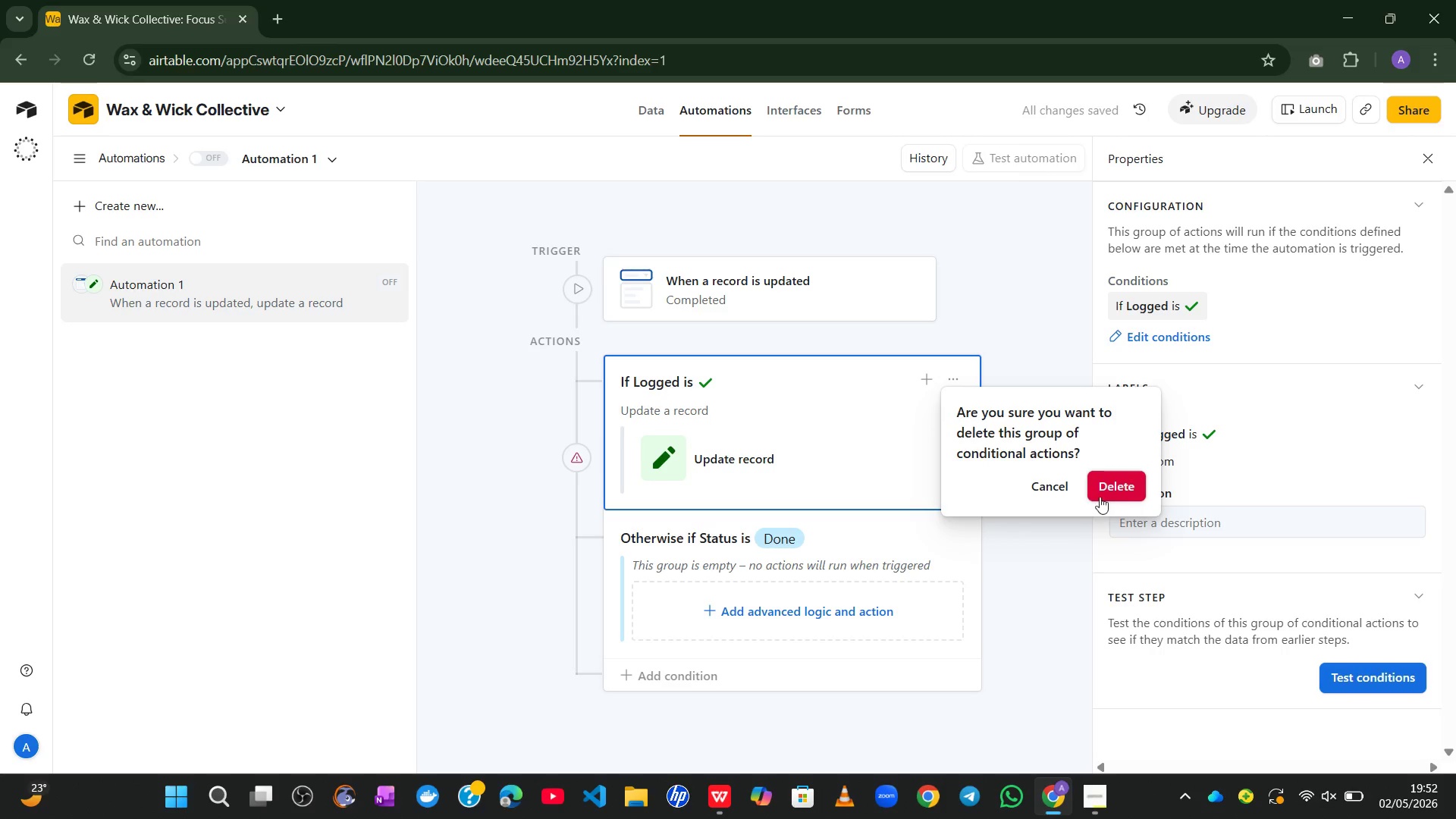 
left_click([1106, 493])
 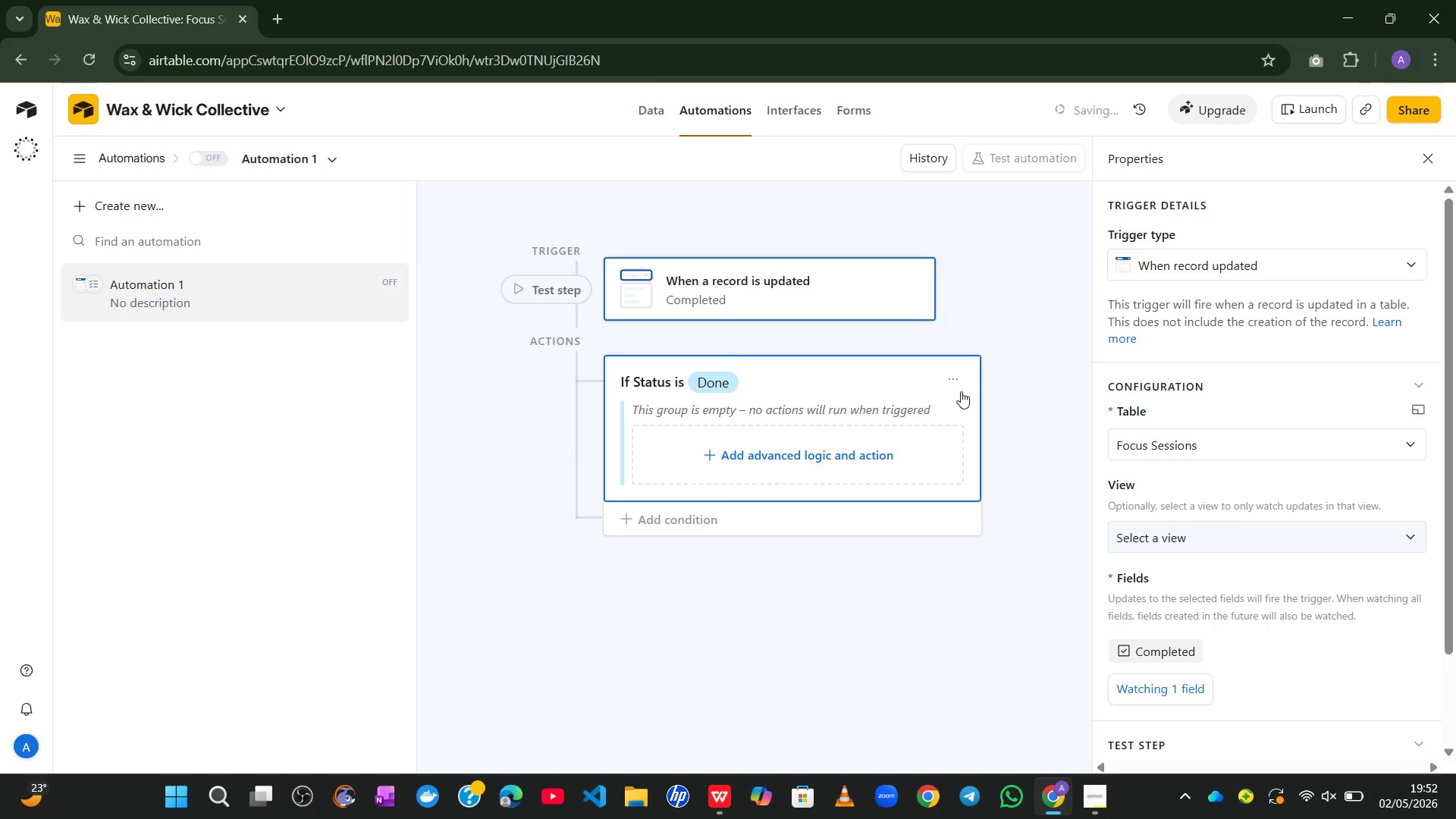 
left_click([952, 375])
 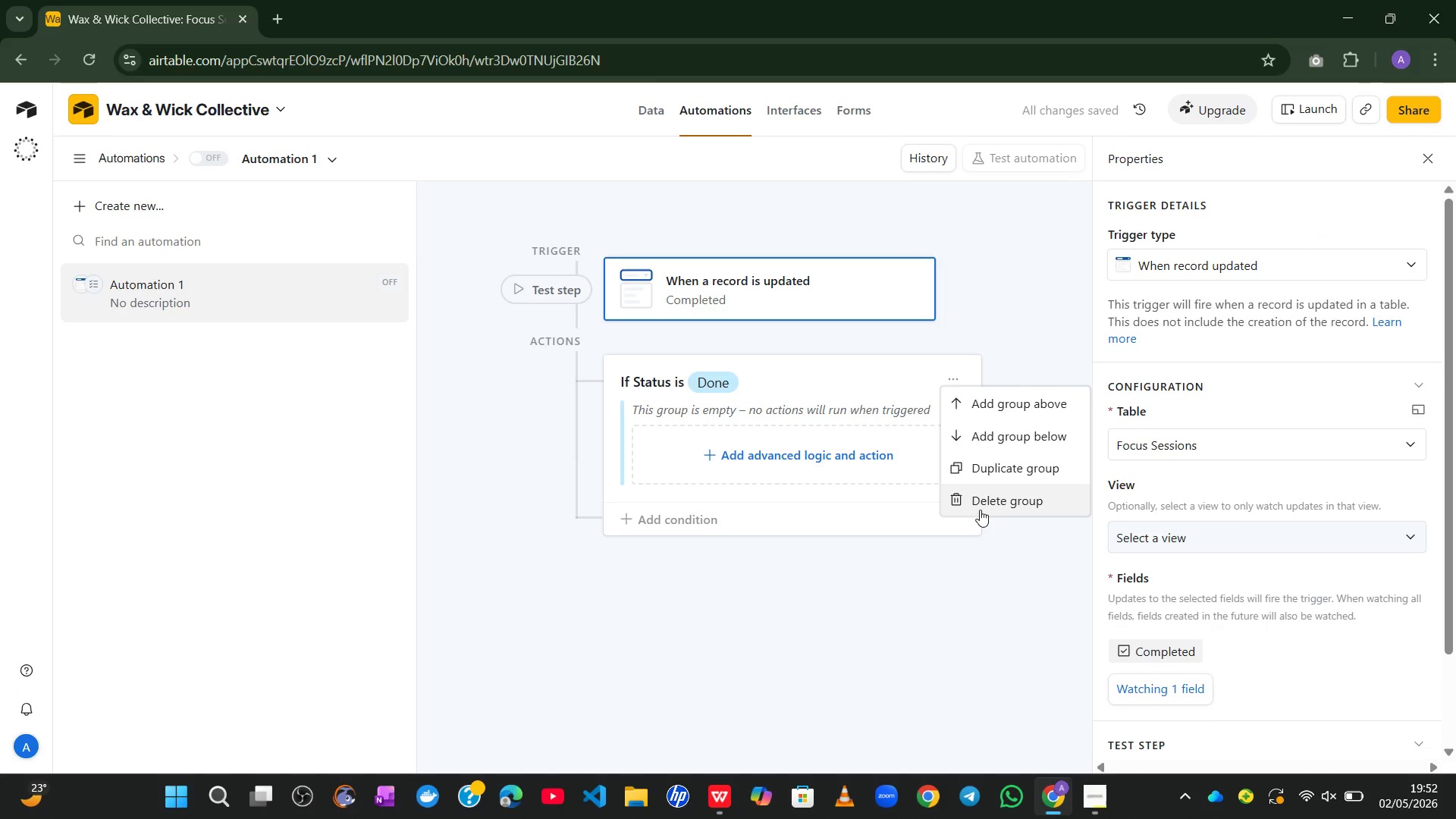 
left_click([980, 511])
 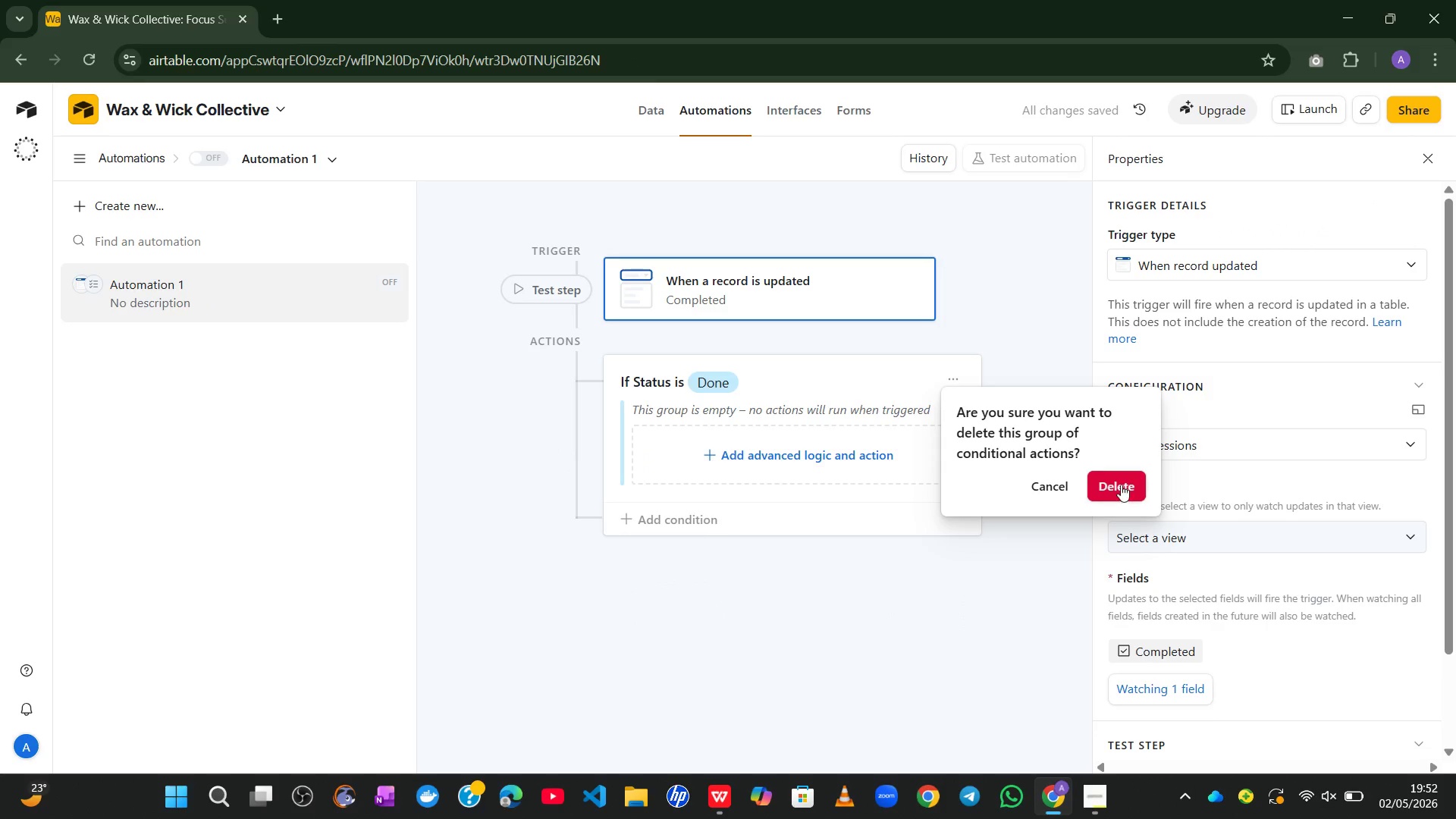 
left_click([1122, 478])
 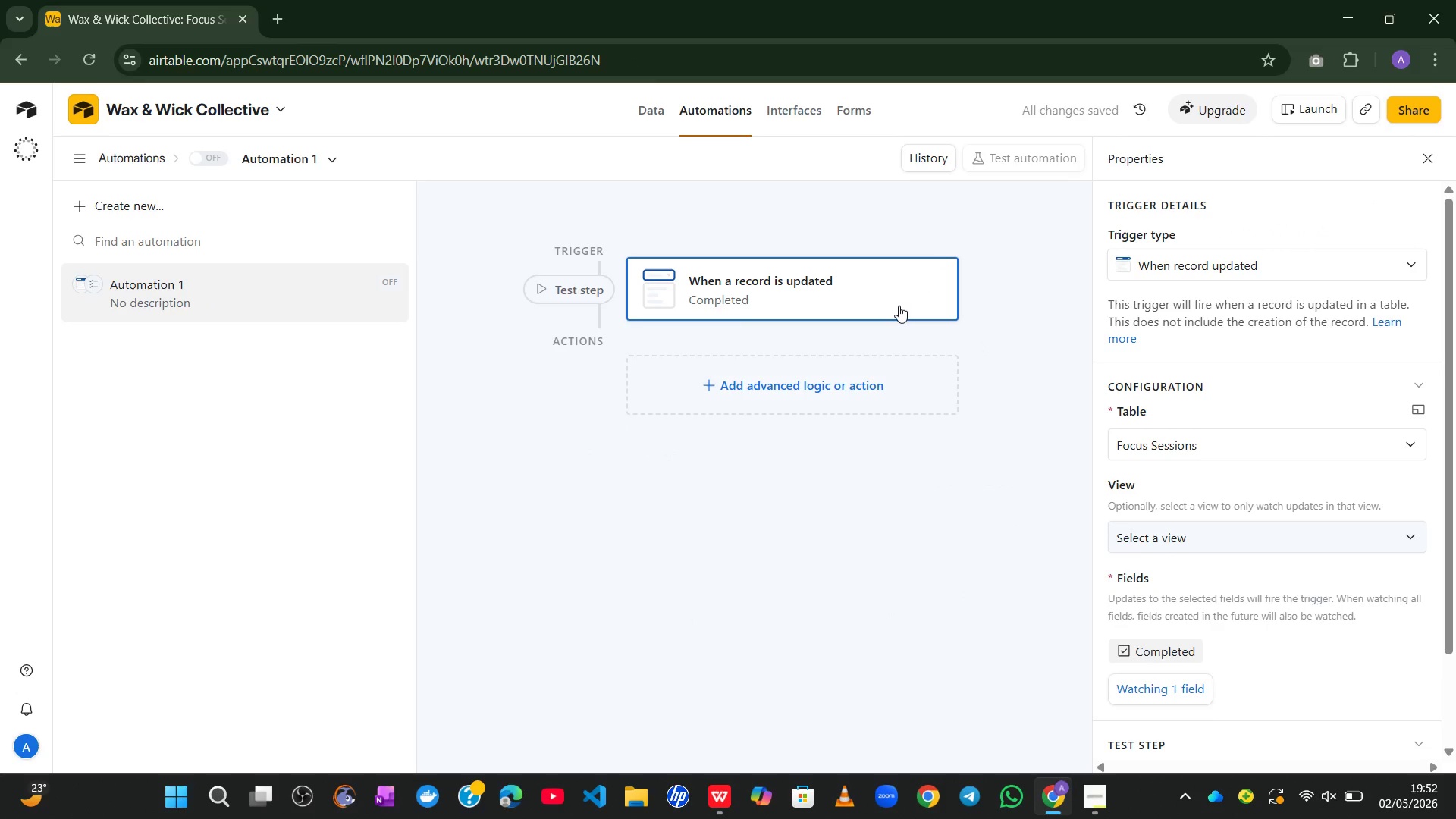 
wait(10.61)
 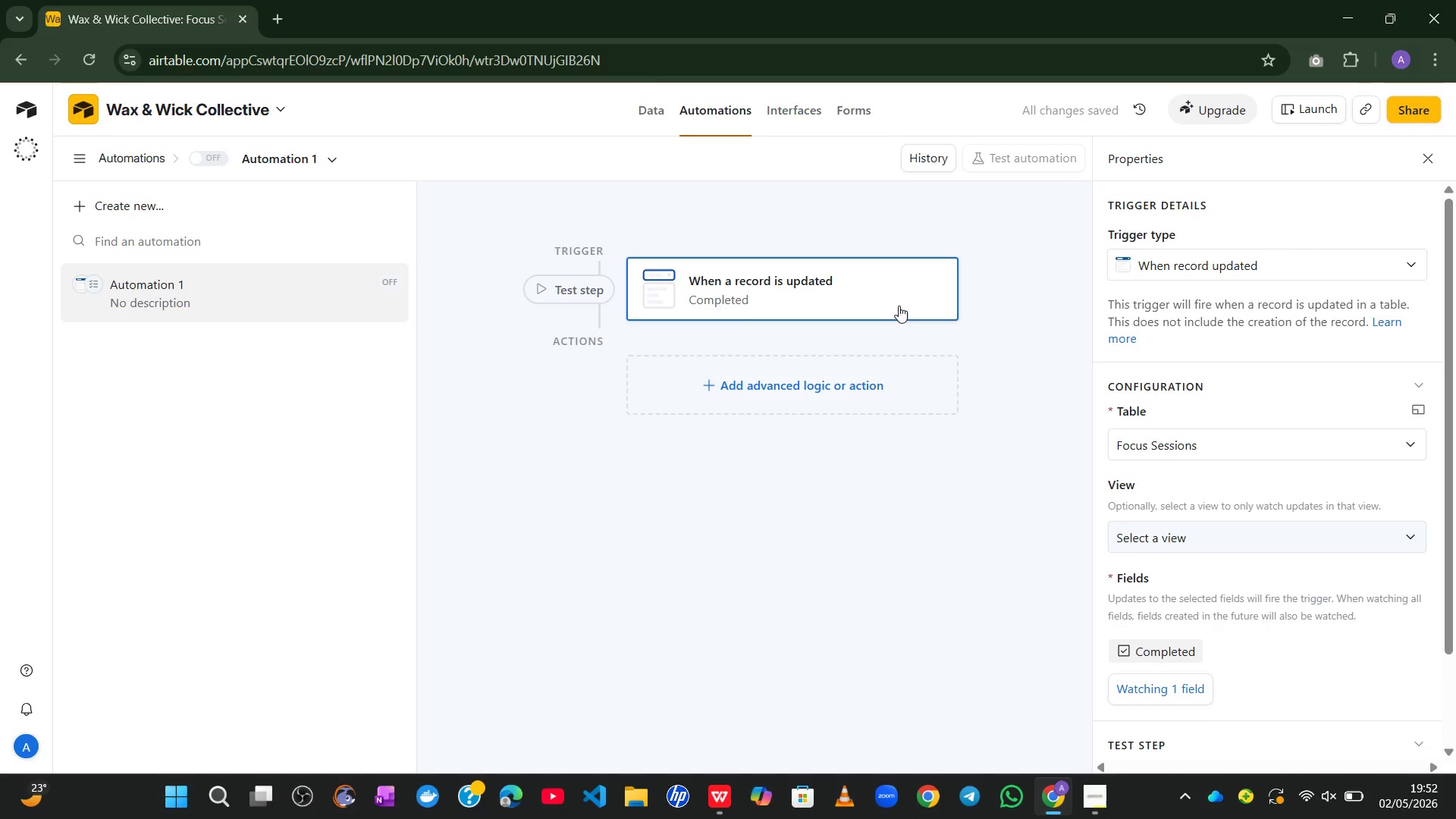 
left_click([828, 582])
 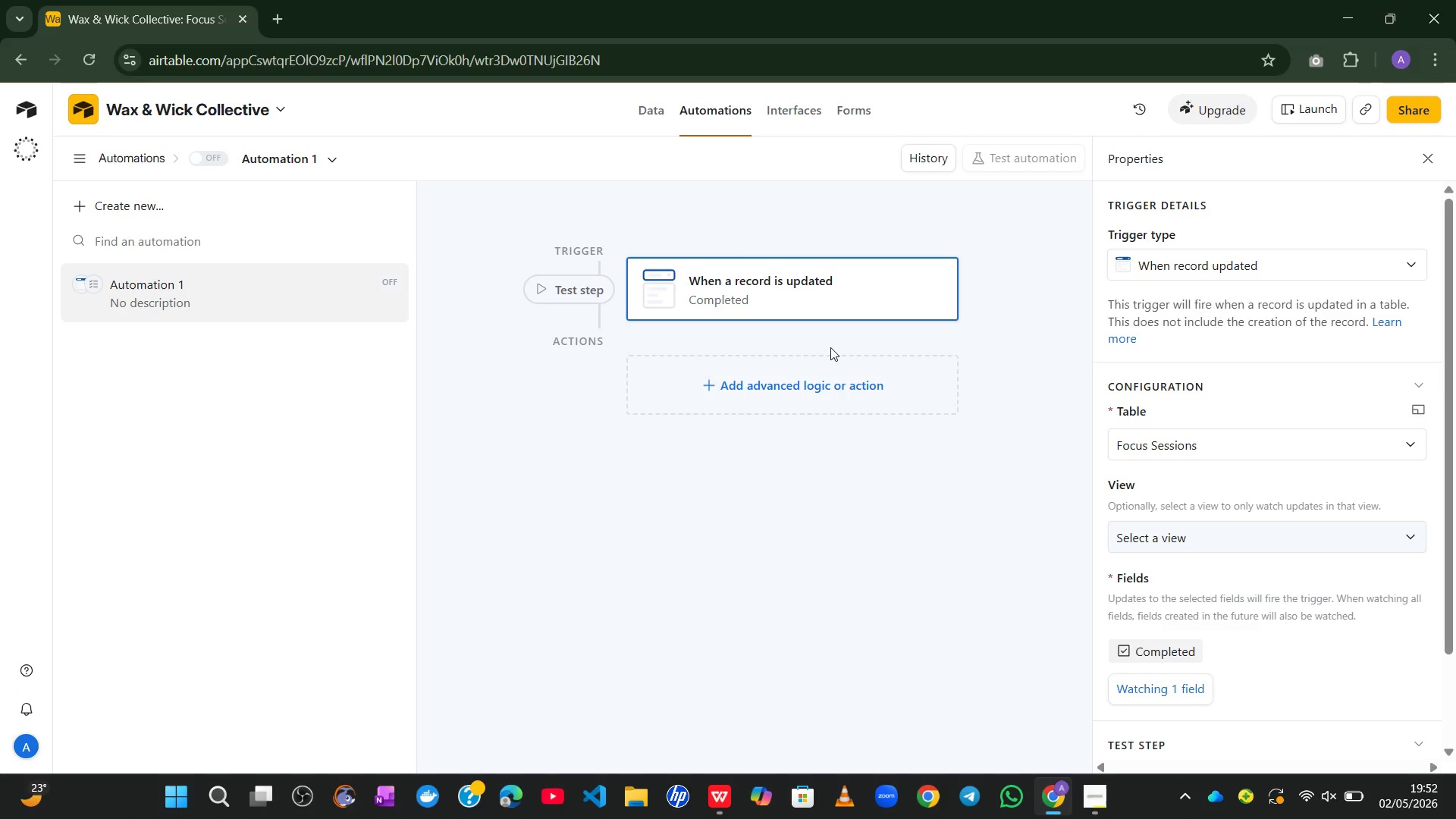 
wait(13.78)
 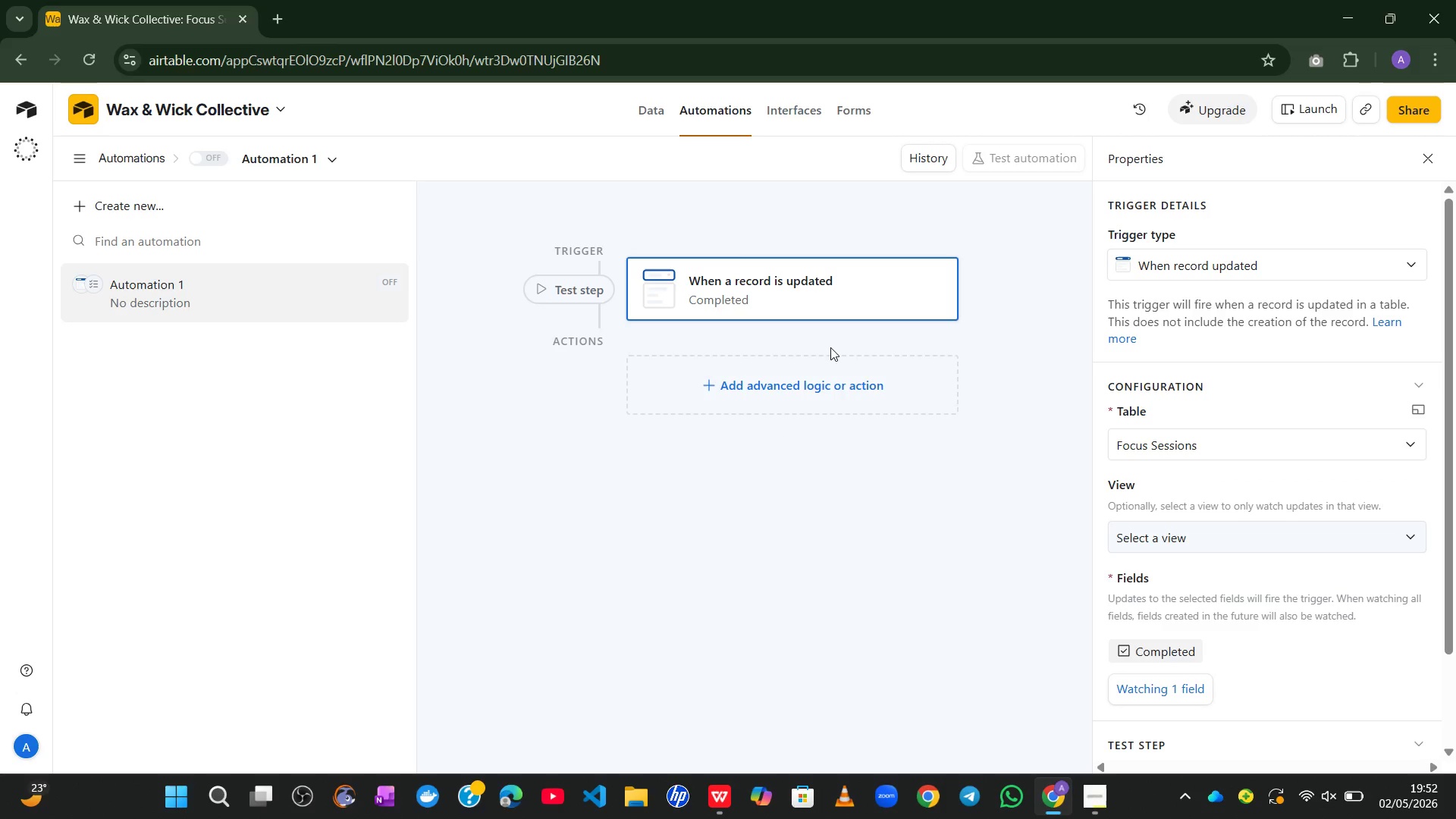 
left_click([920, 522])
 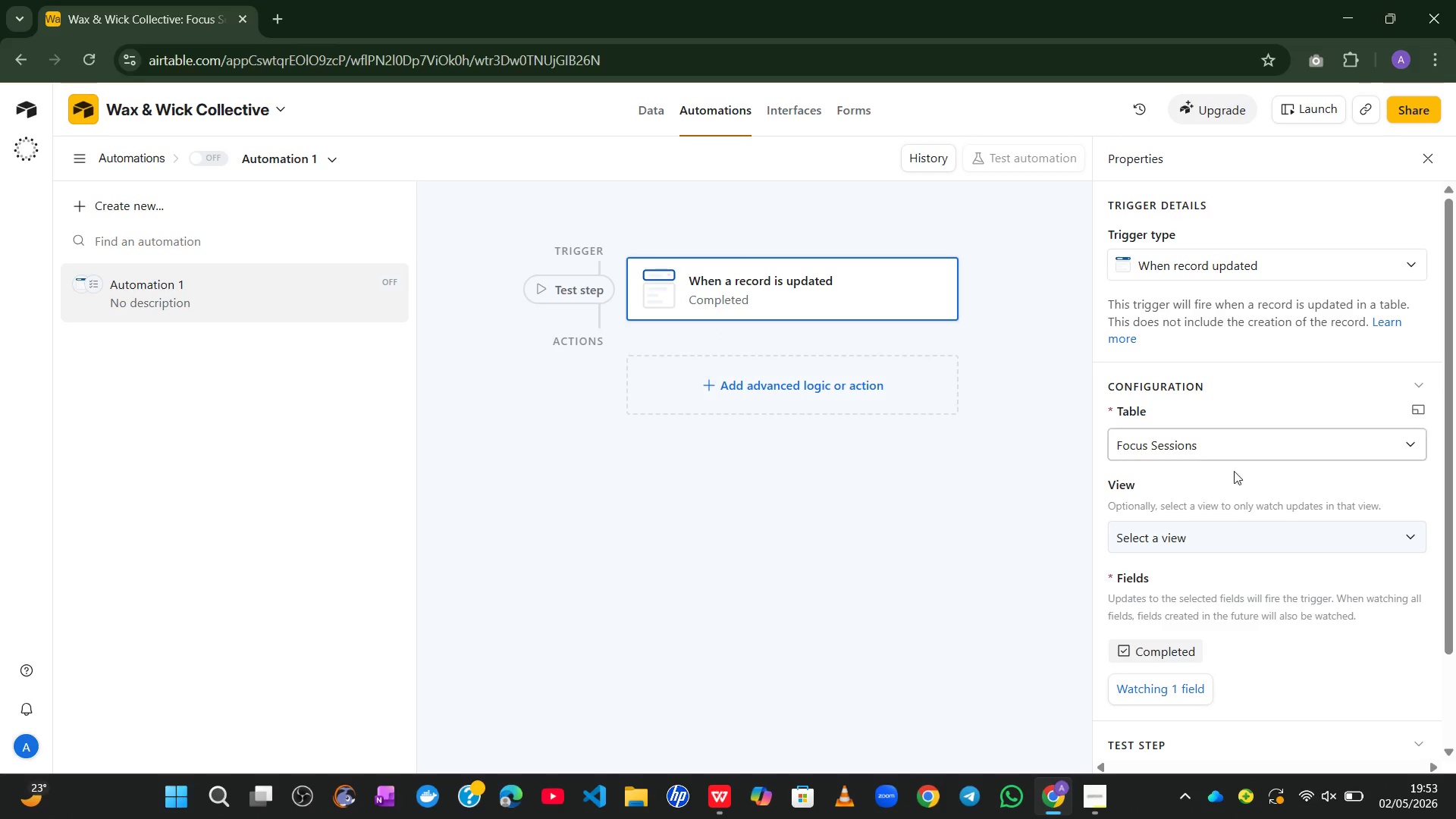 
wait(20.03)
 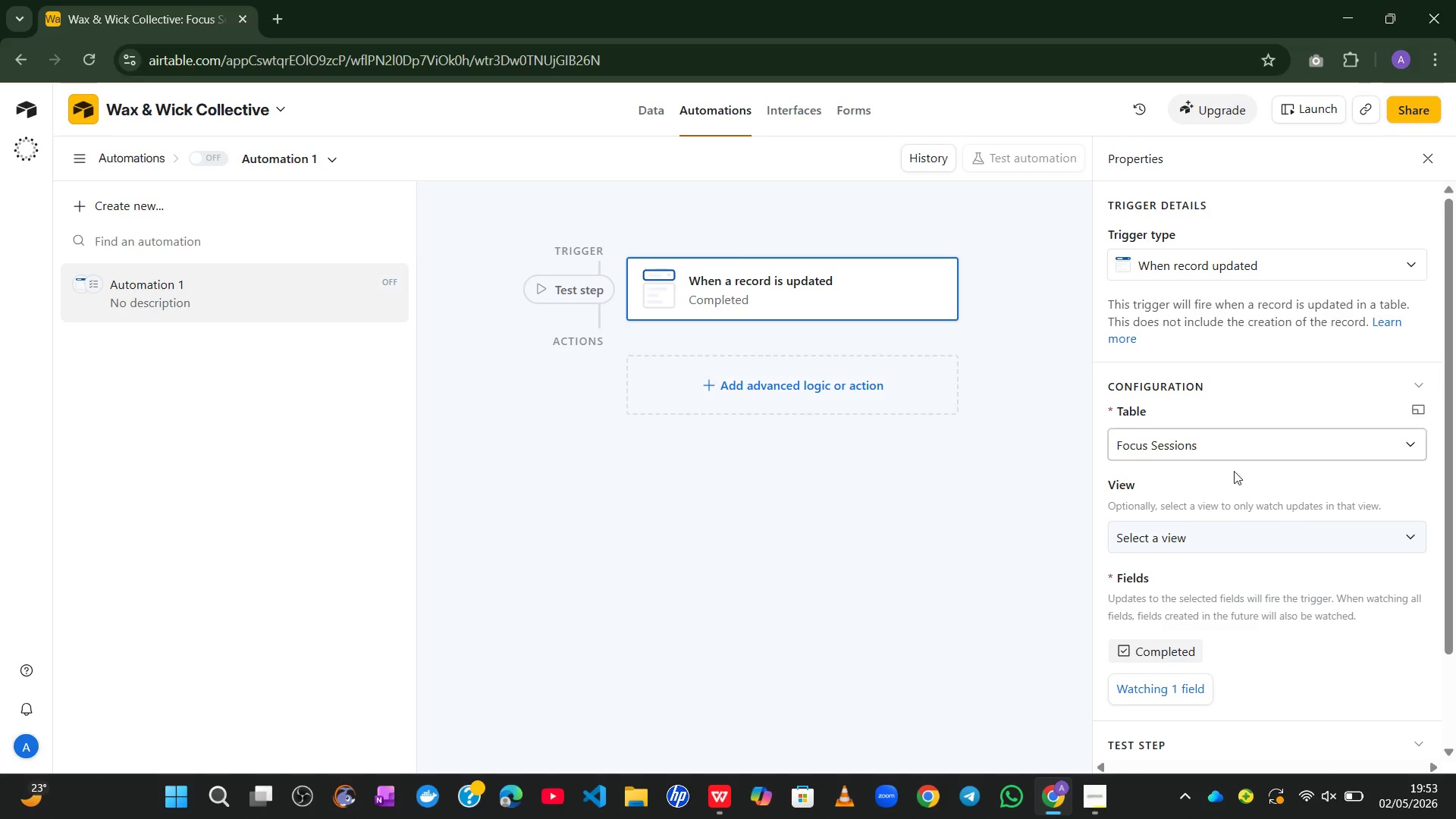 
left_click([1321, 268])
 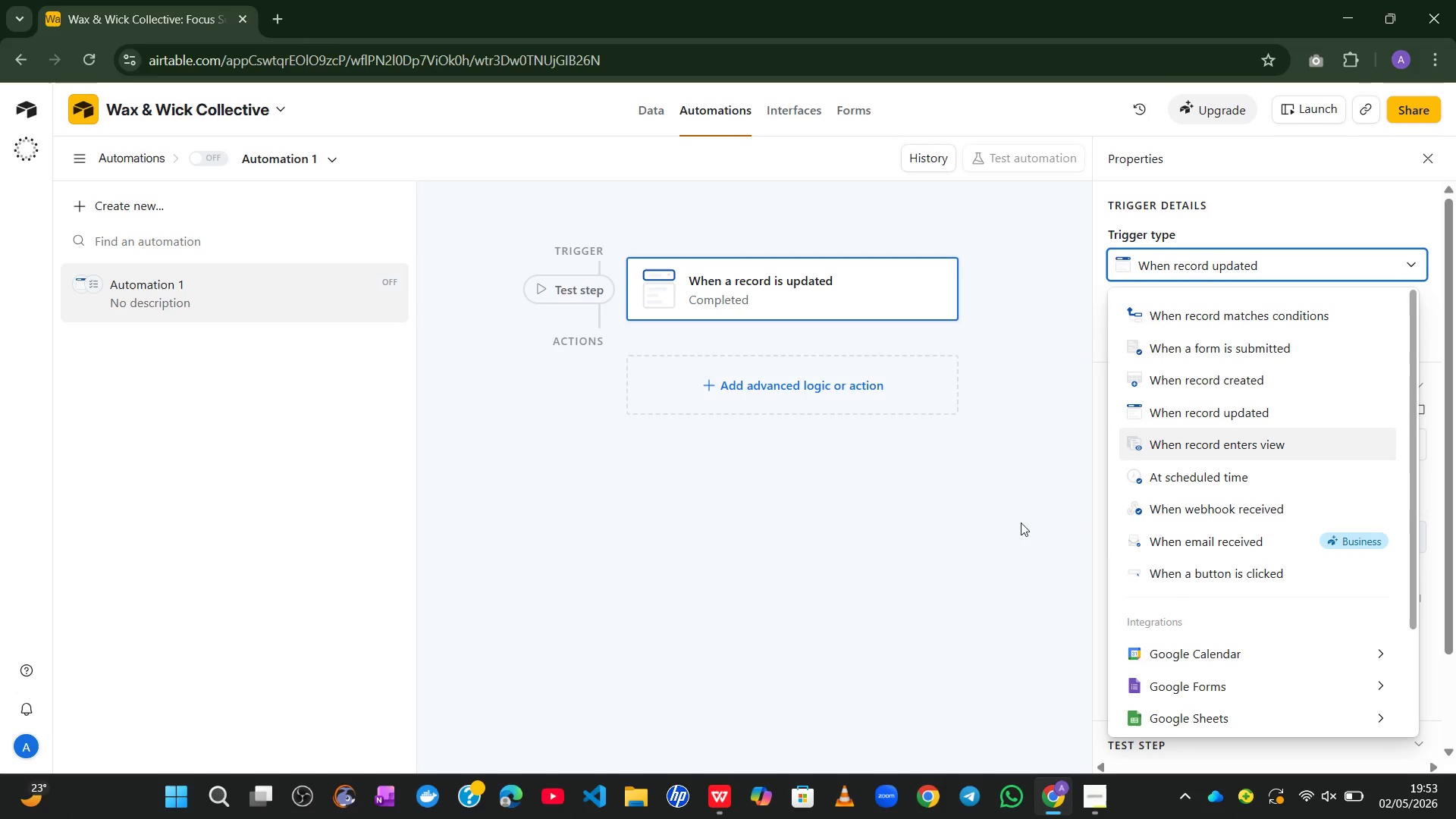 
left_click([1000, 549])
 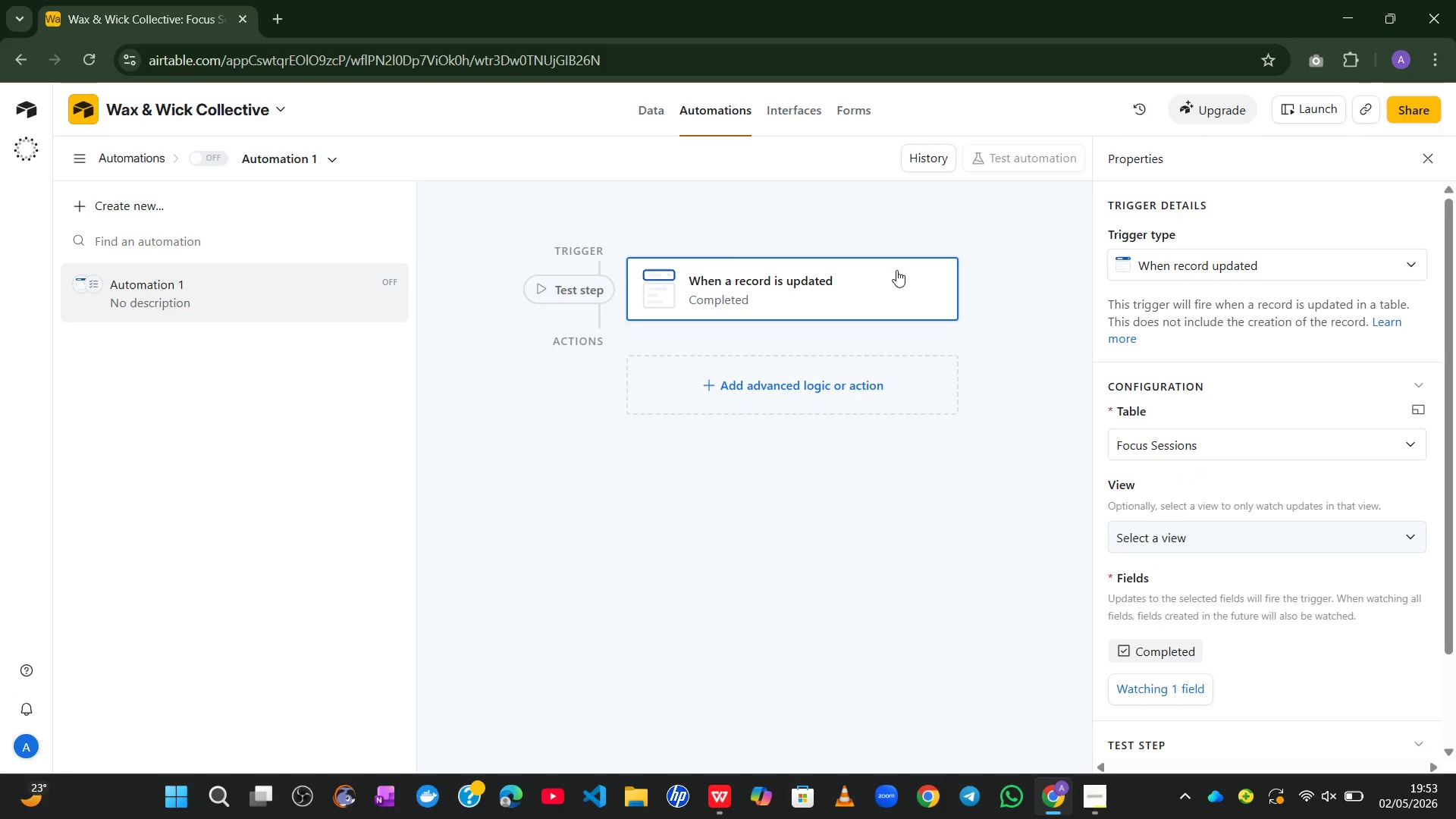 
right_click([896, 270])
 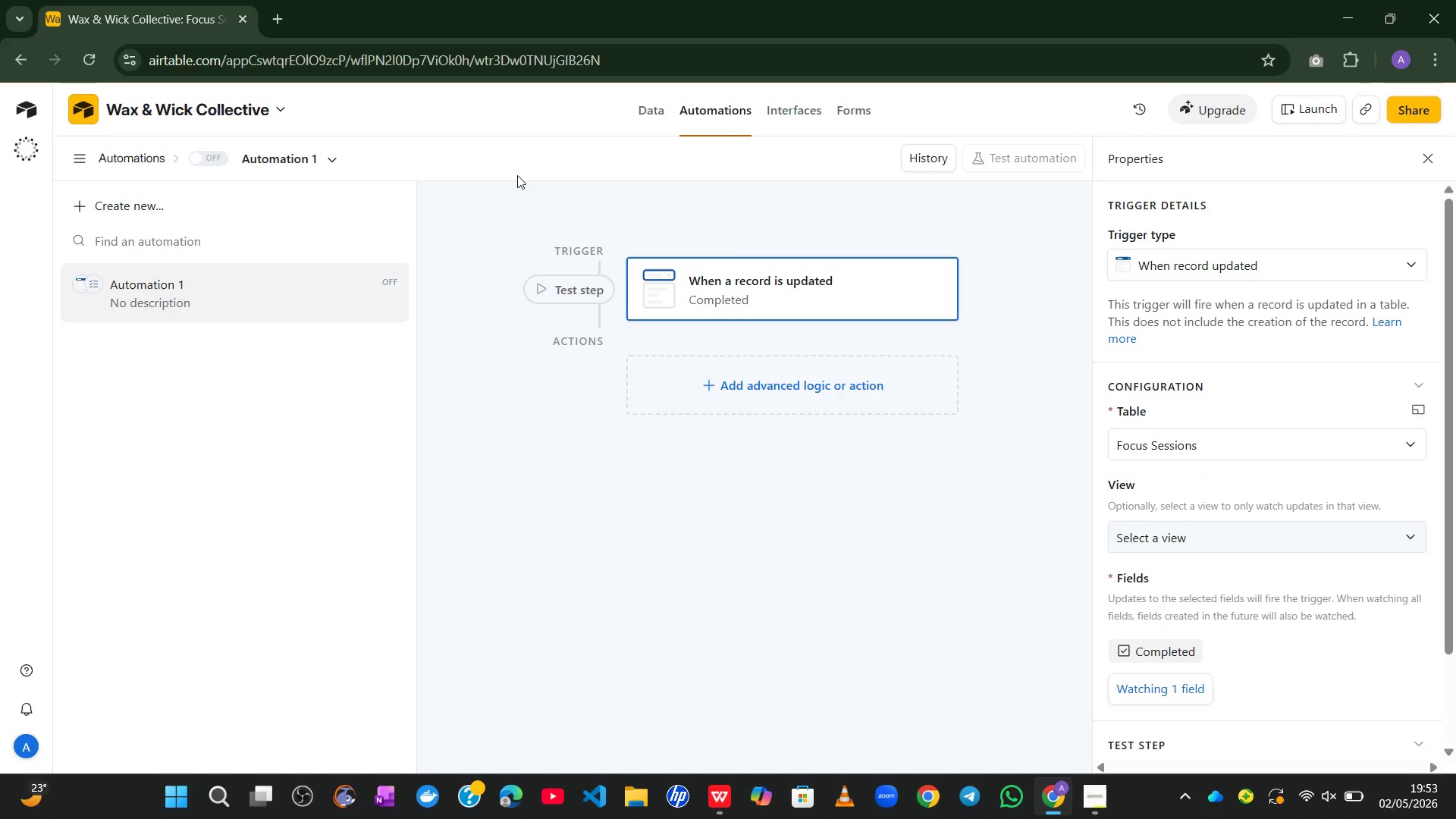 
wait(5.03)
 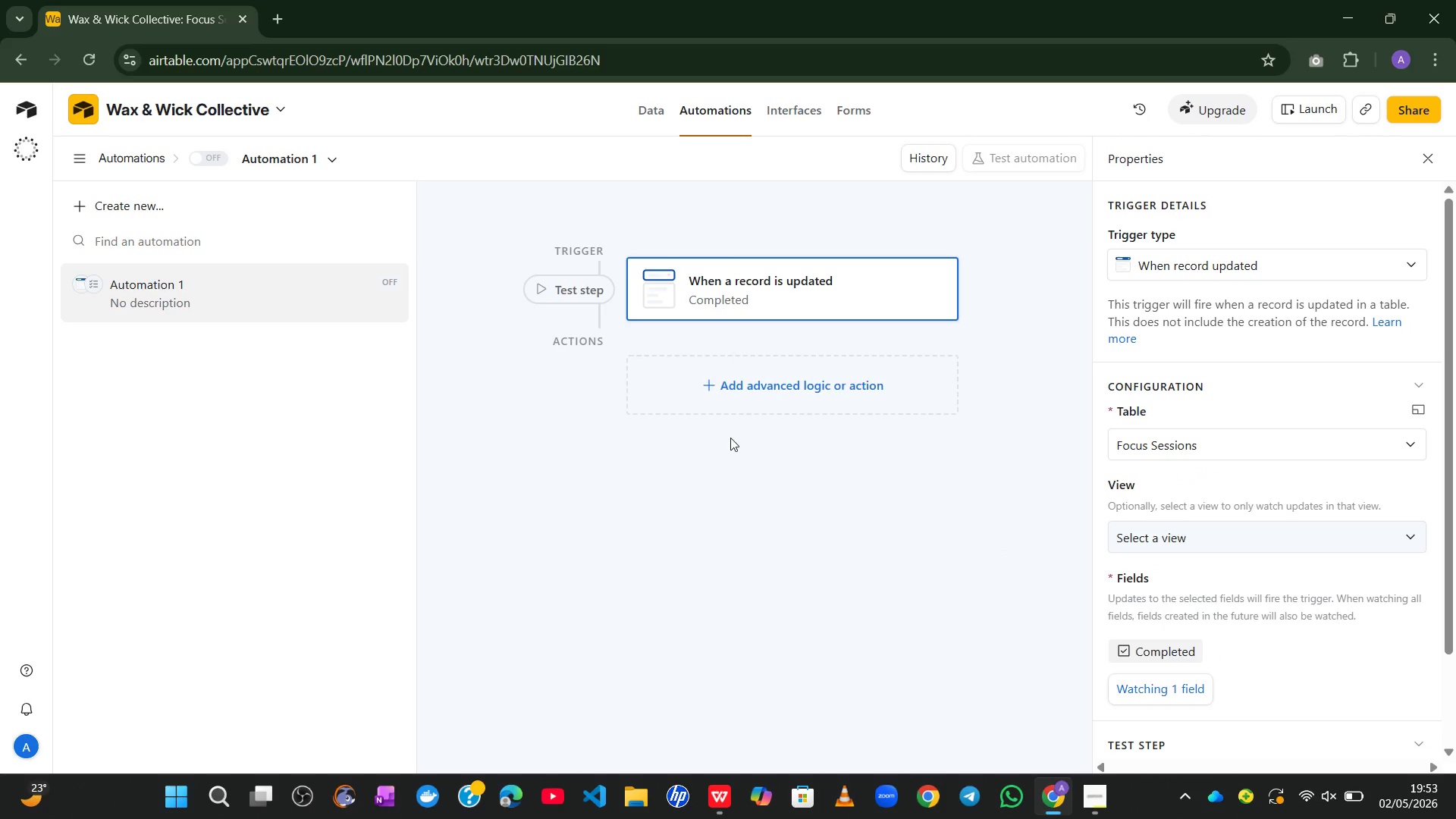 
left_click([784, 182])
 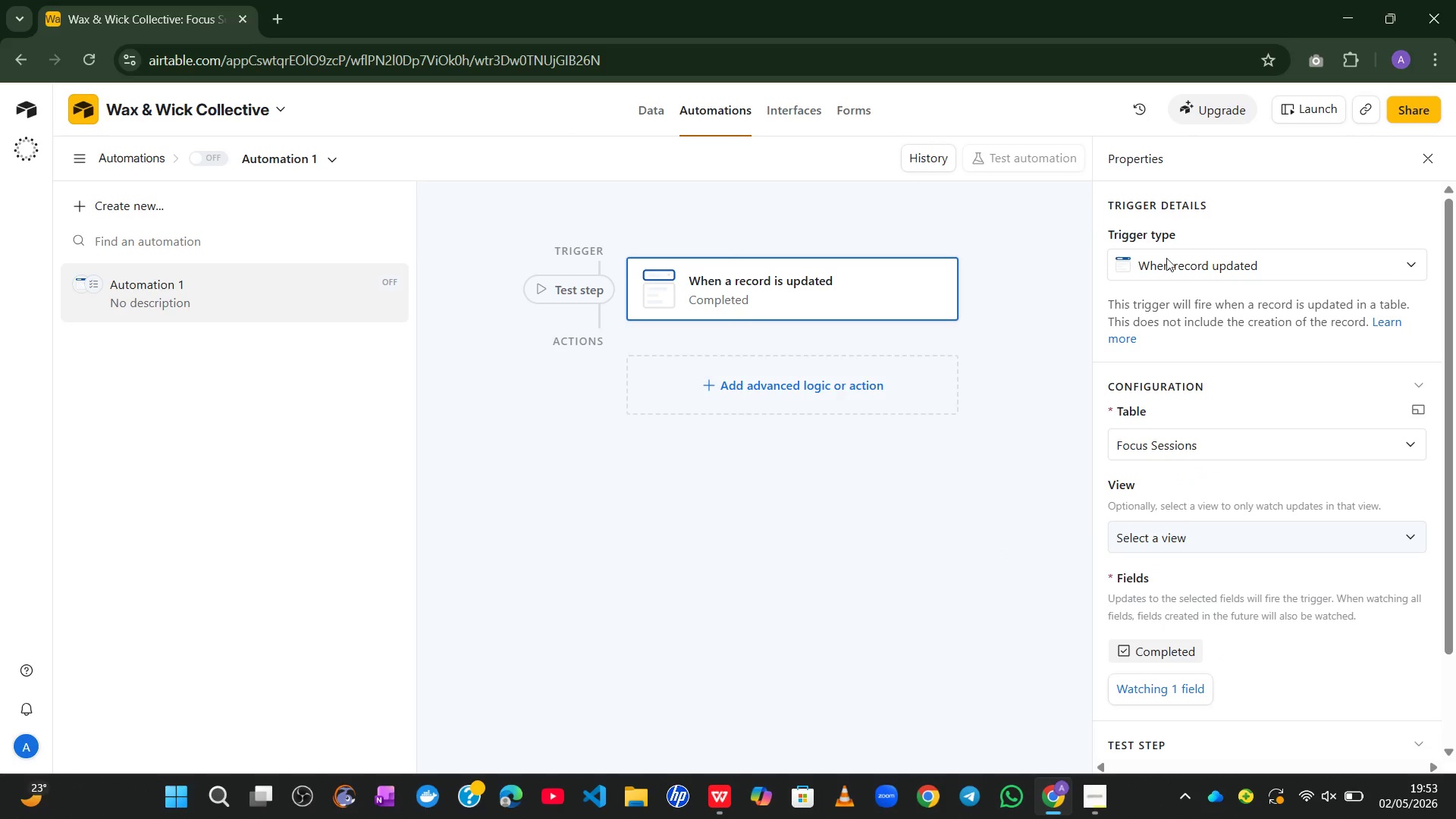 
left_click([1216, 260])
 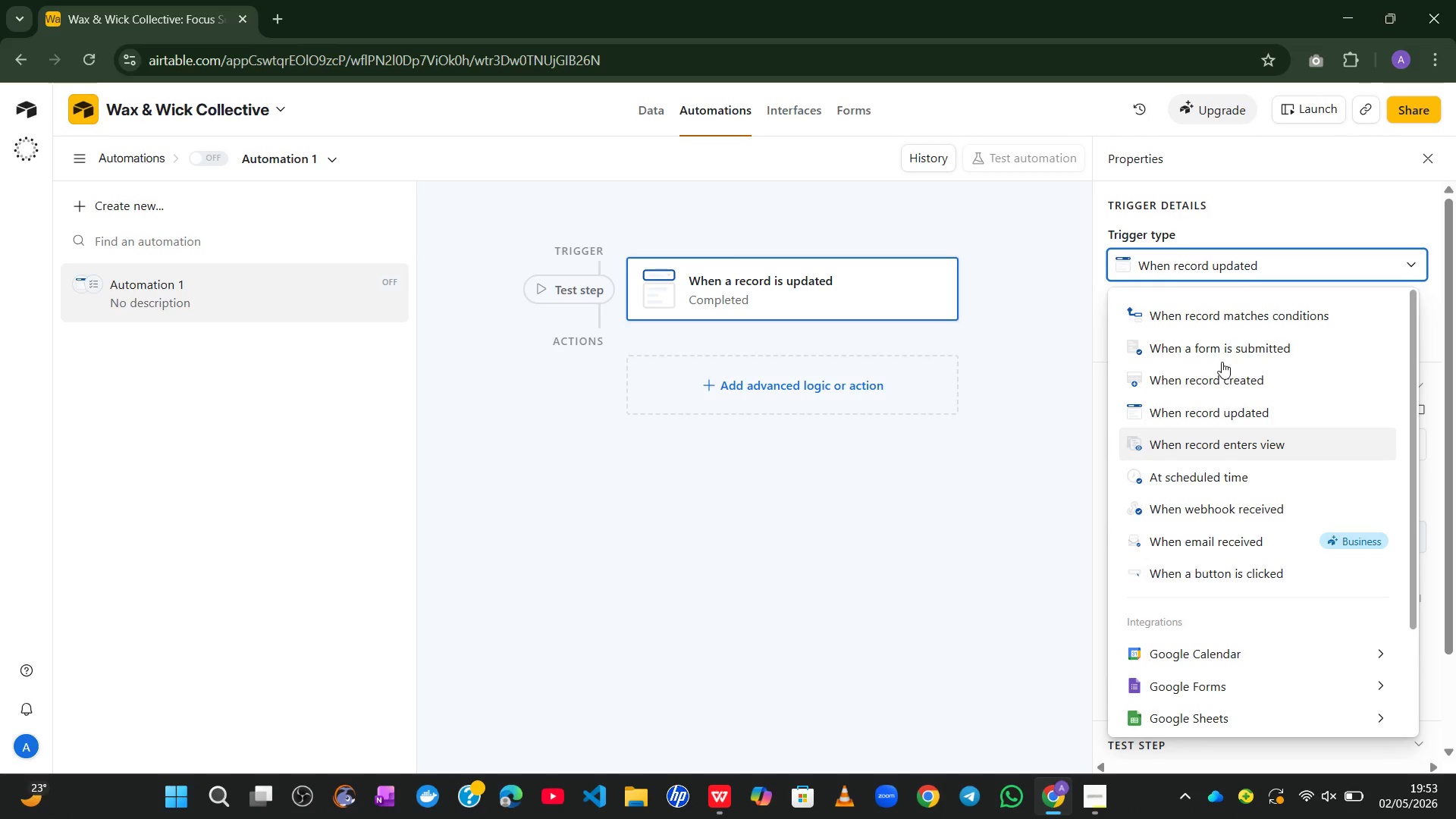 
left_click([1216, 306])
 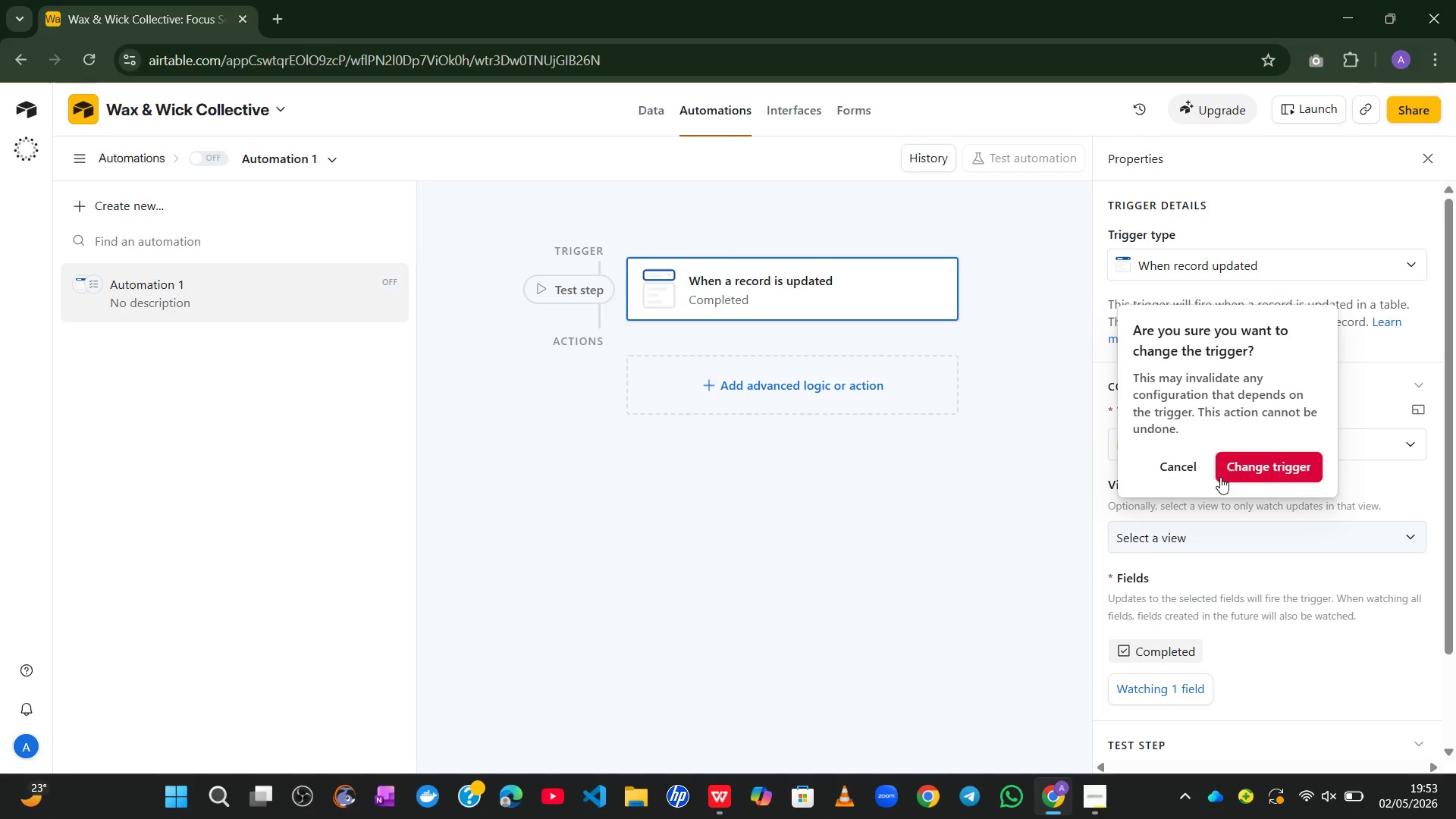 
left_click([1257, 464])
 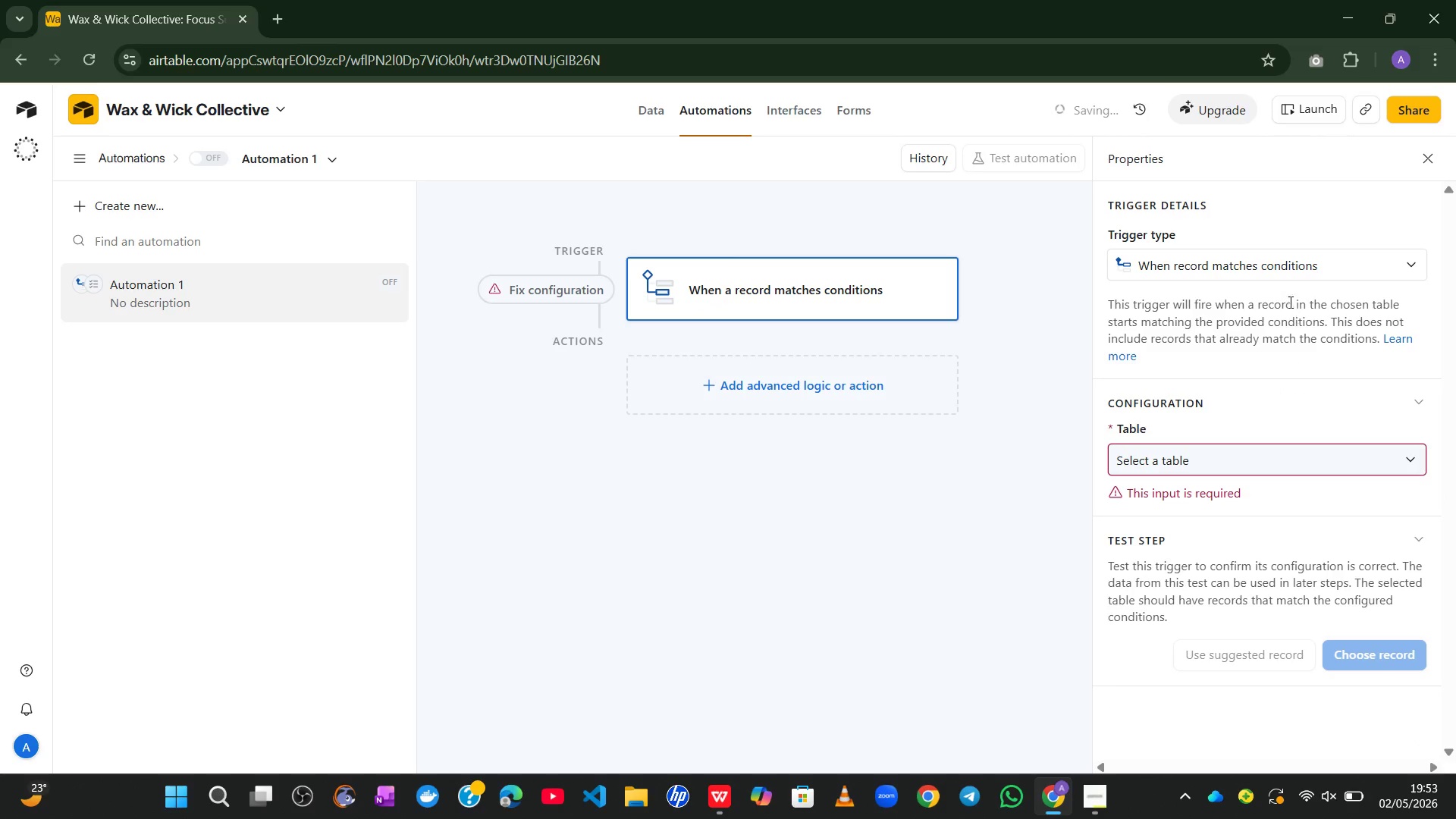 
left_click([1272, 266])
 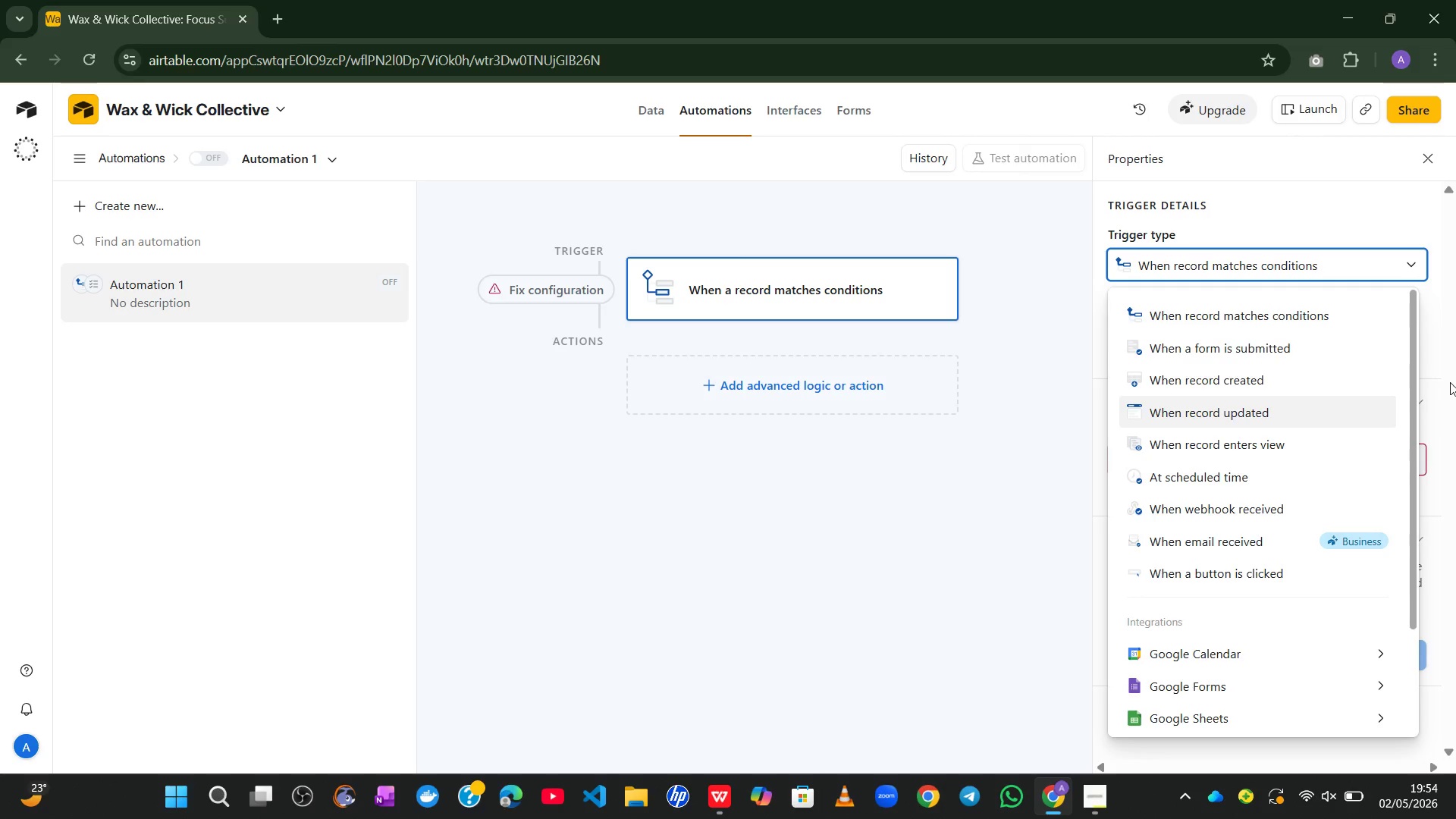 
wait(24.69)
 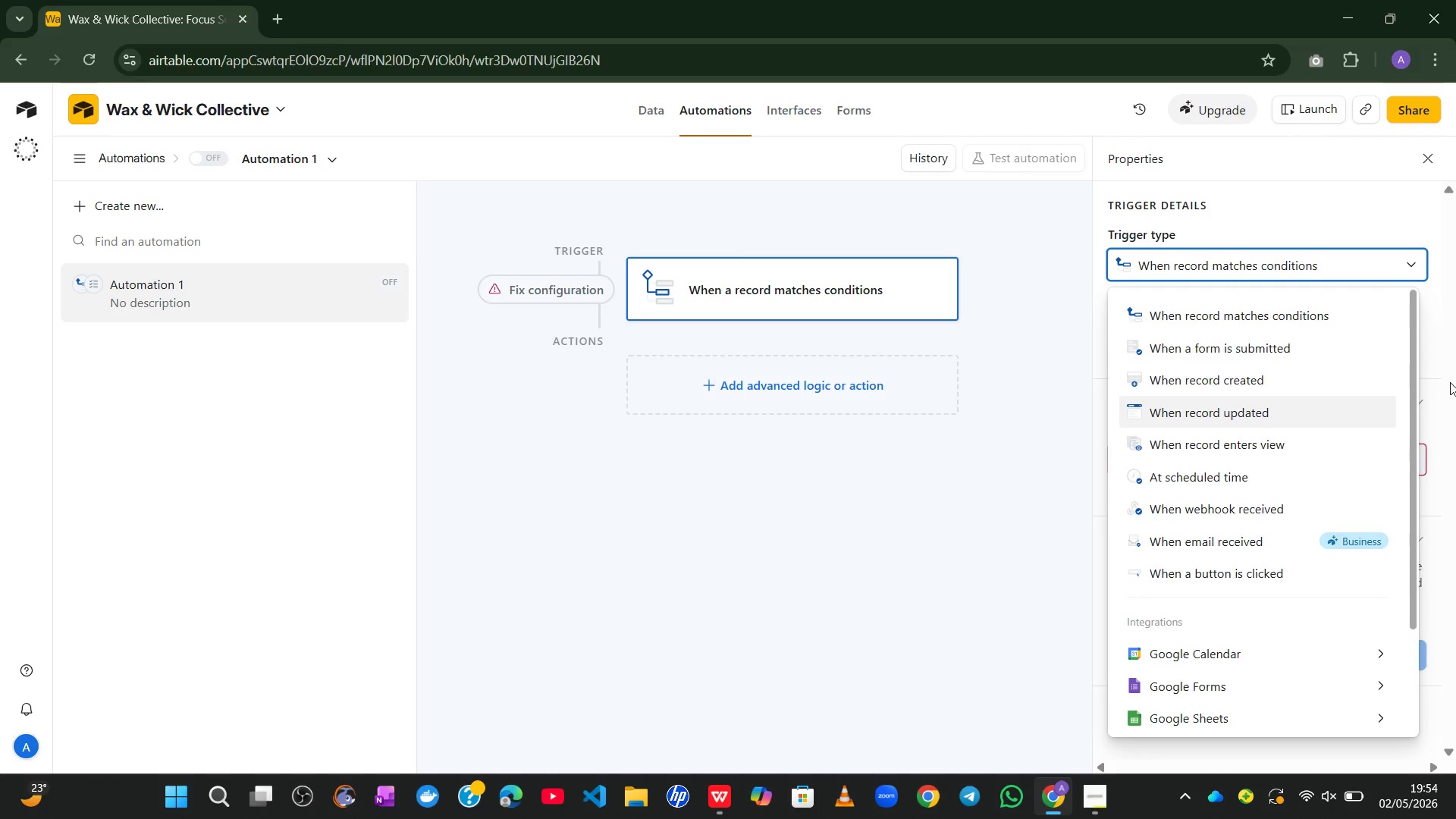 
left_click([1222, 422])
 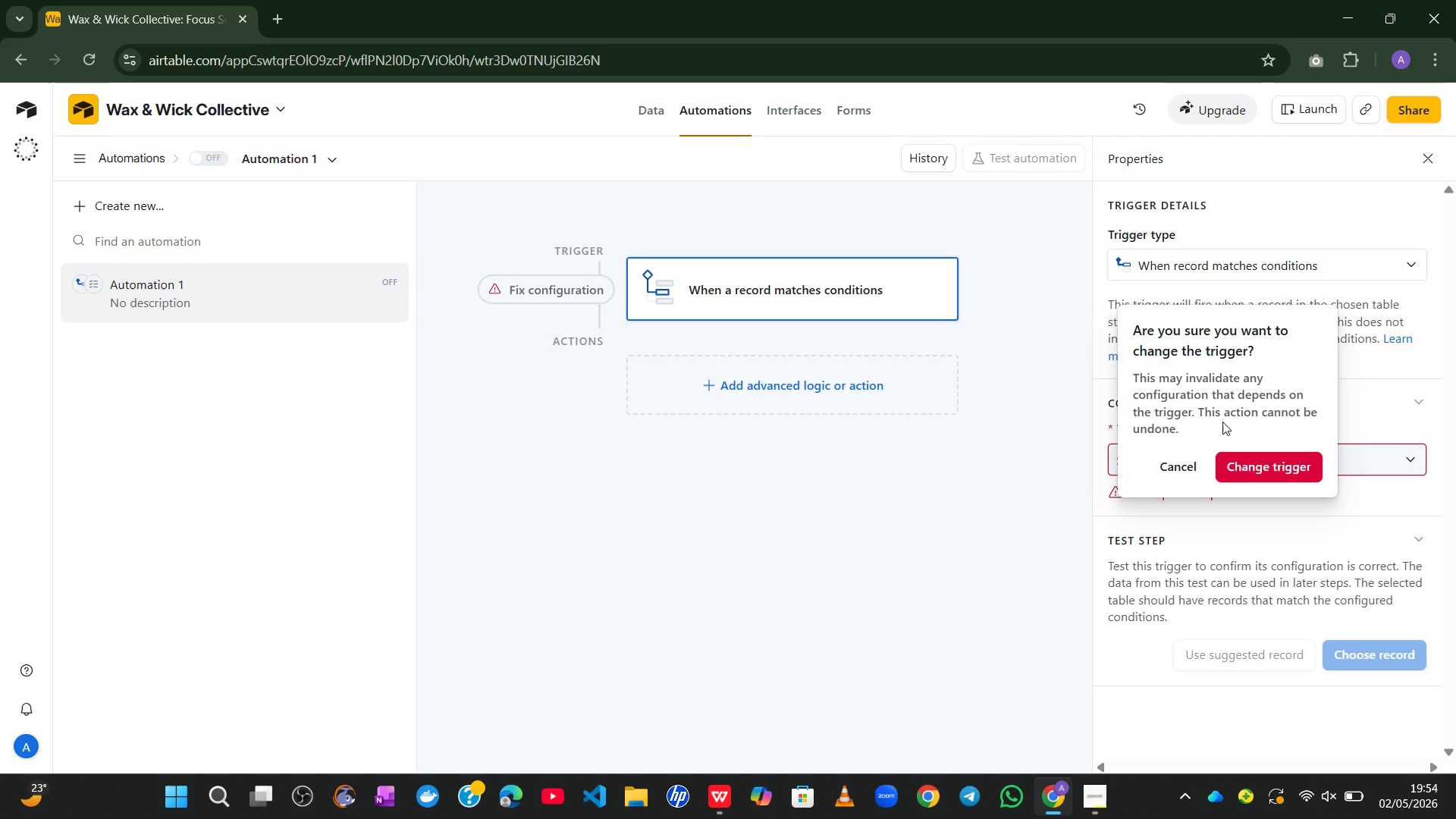 
wait(13.56)
 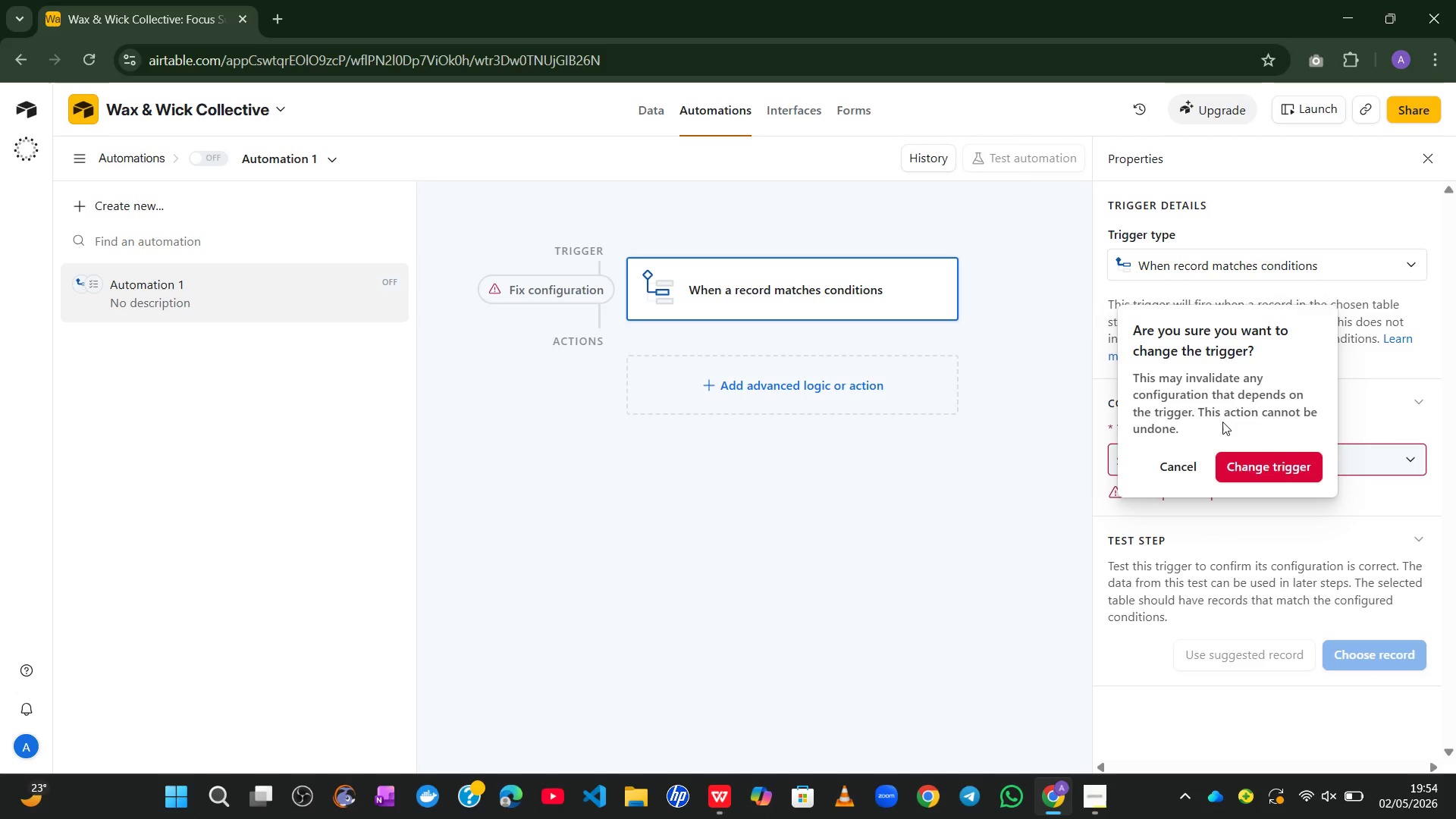 
left_click([1272, 479])
 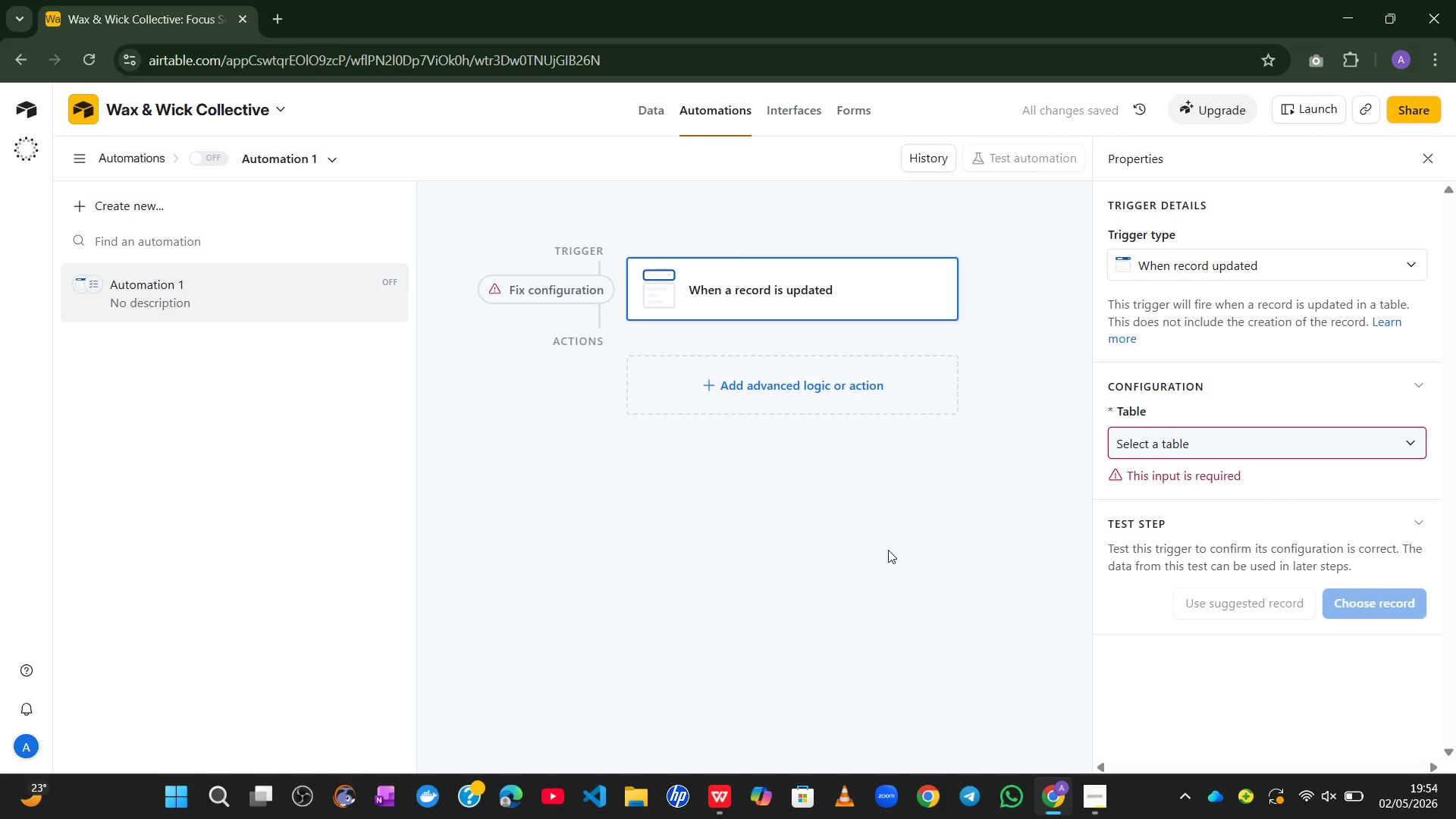 
left_click([1298, 466])
 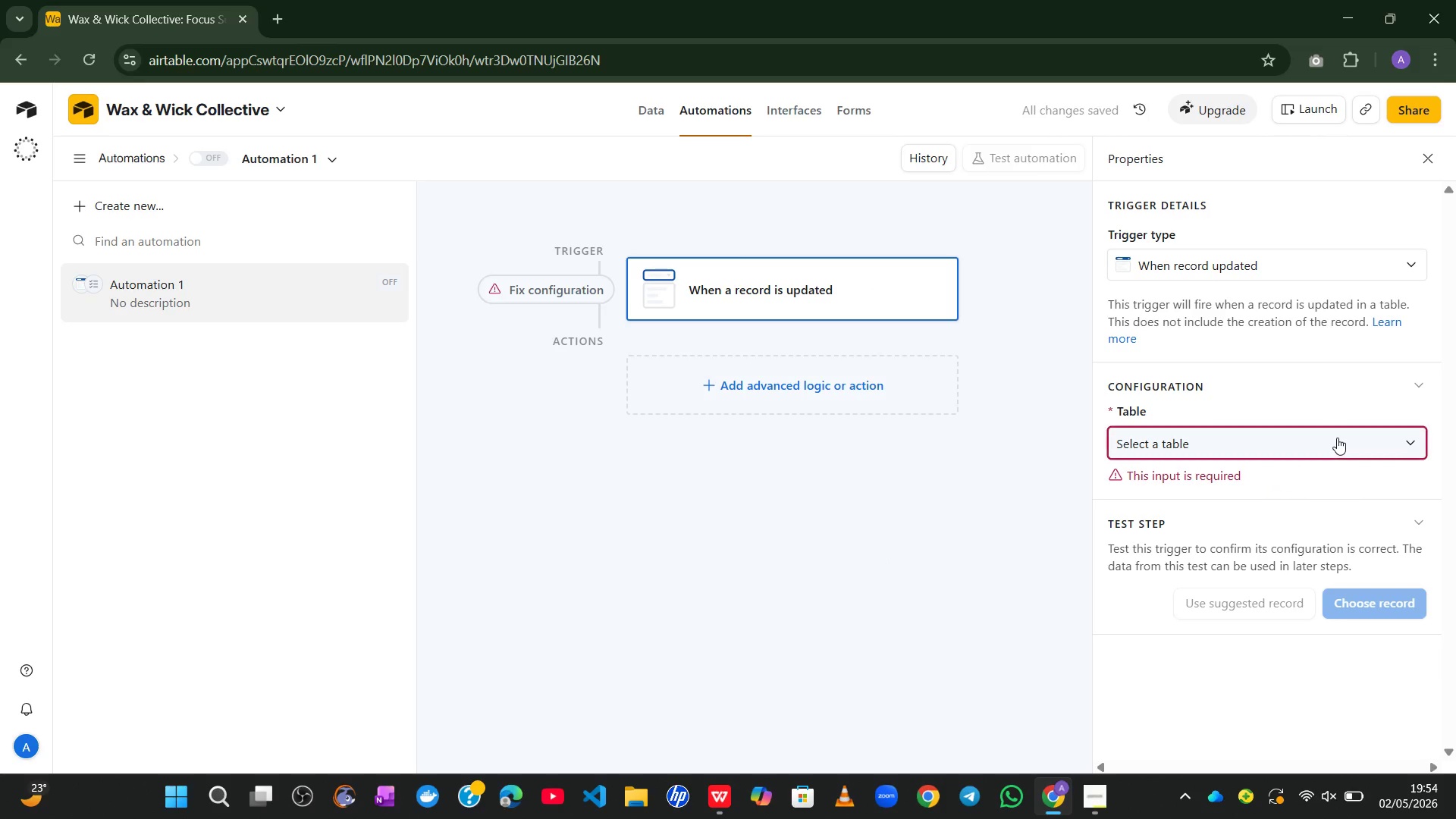 
left_click([1337, 438])
 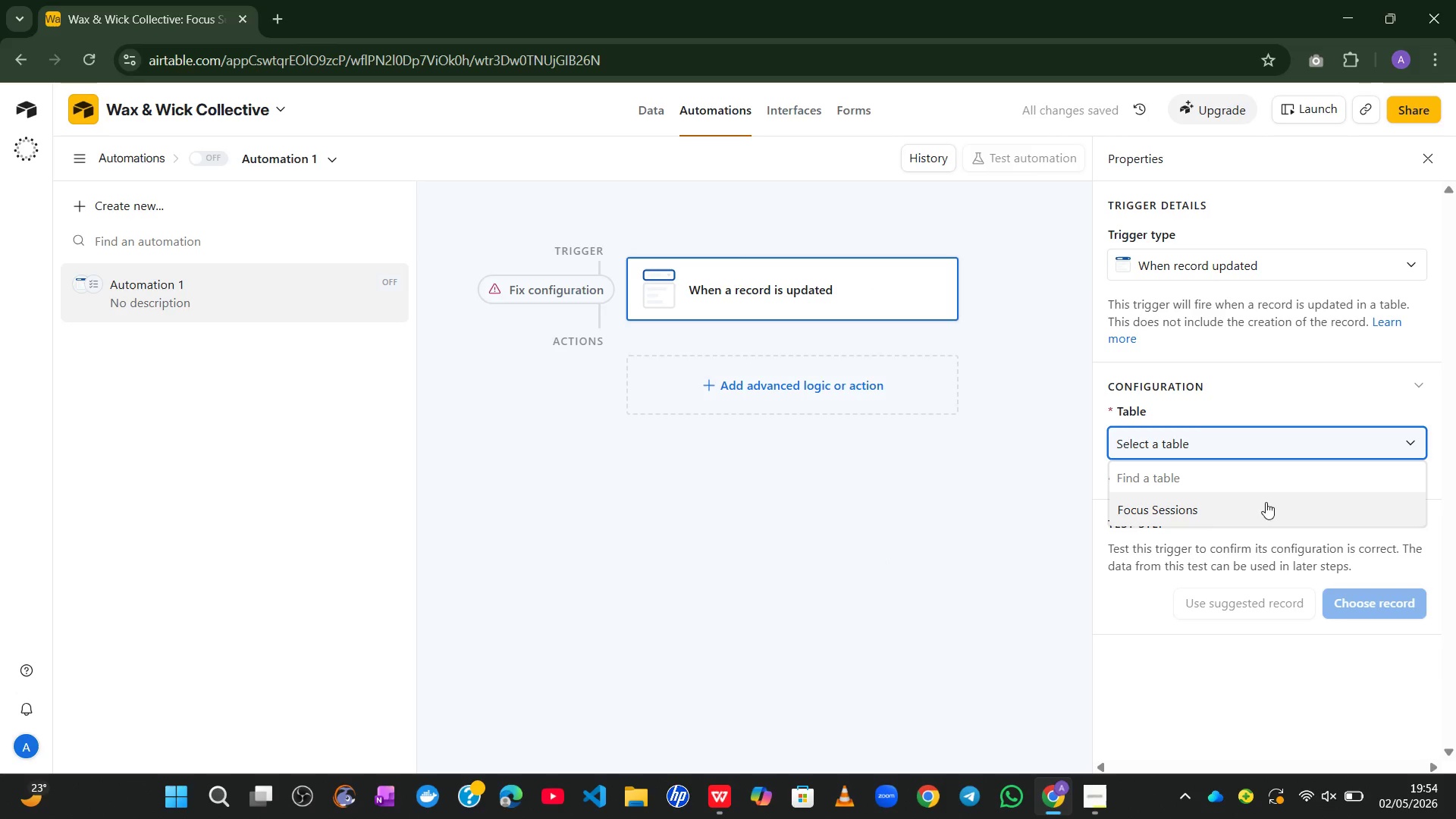 
left_click([1250, 513])
 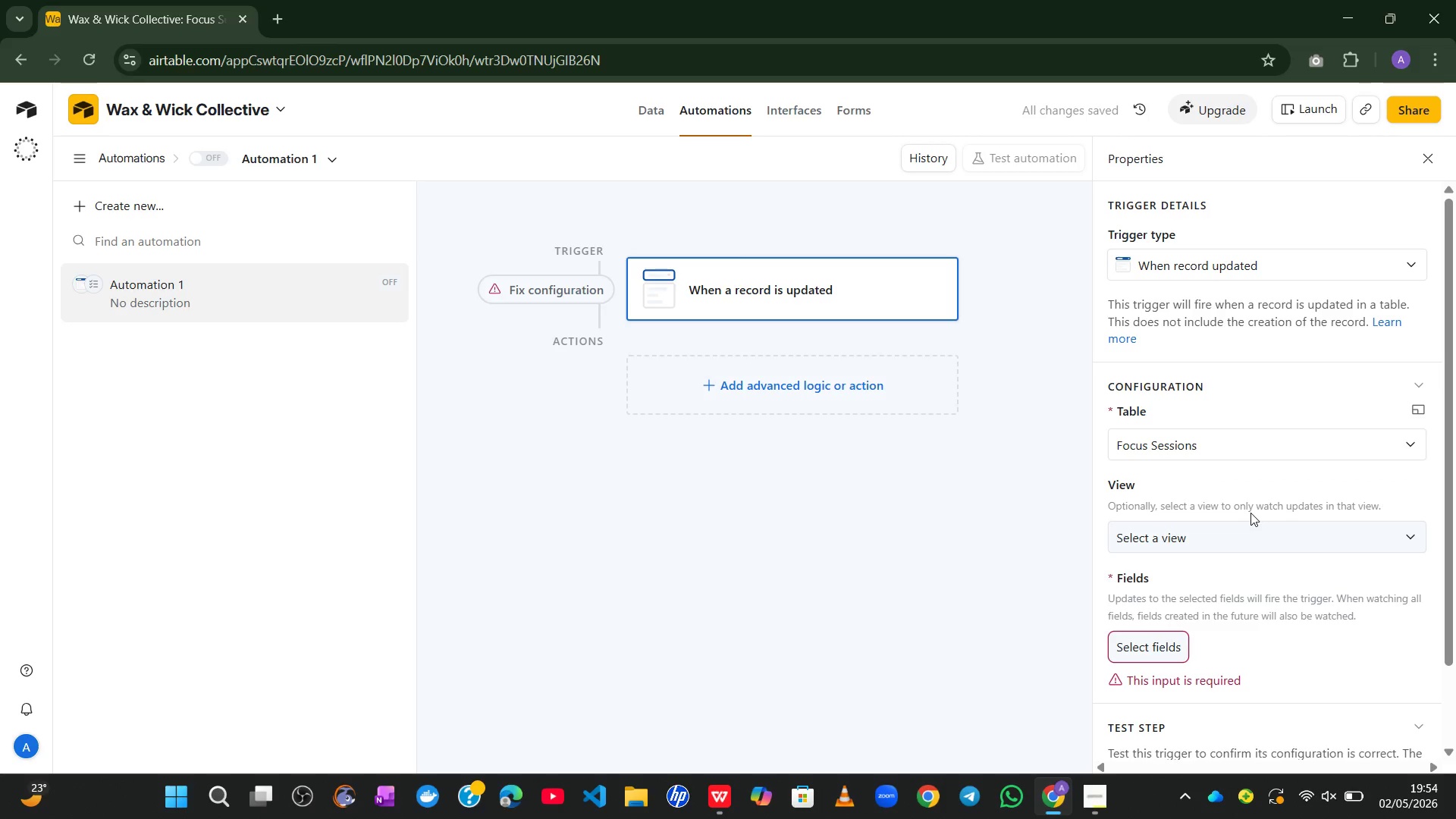 
wait(7.59)
 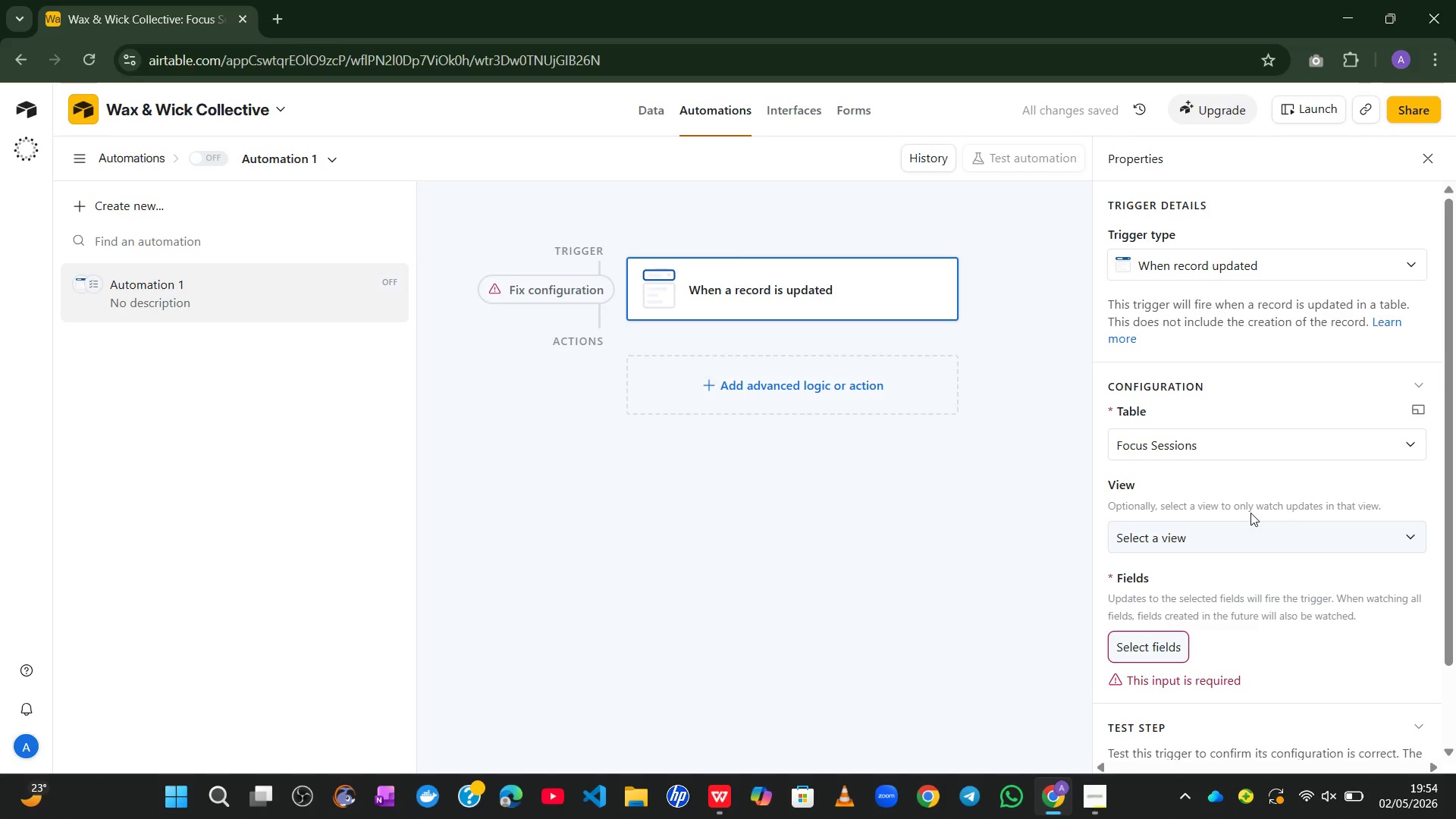 
left_click([1170, 607])
 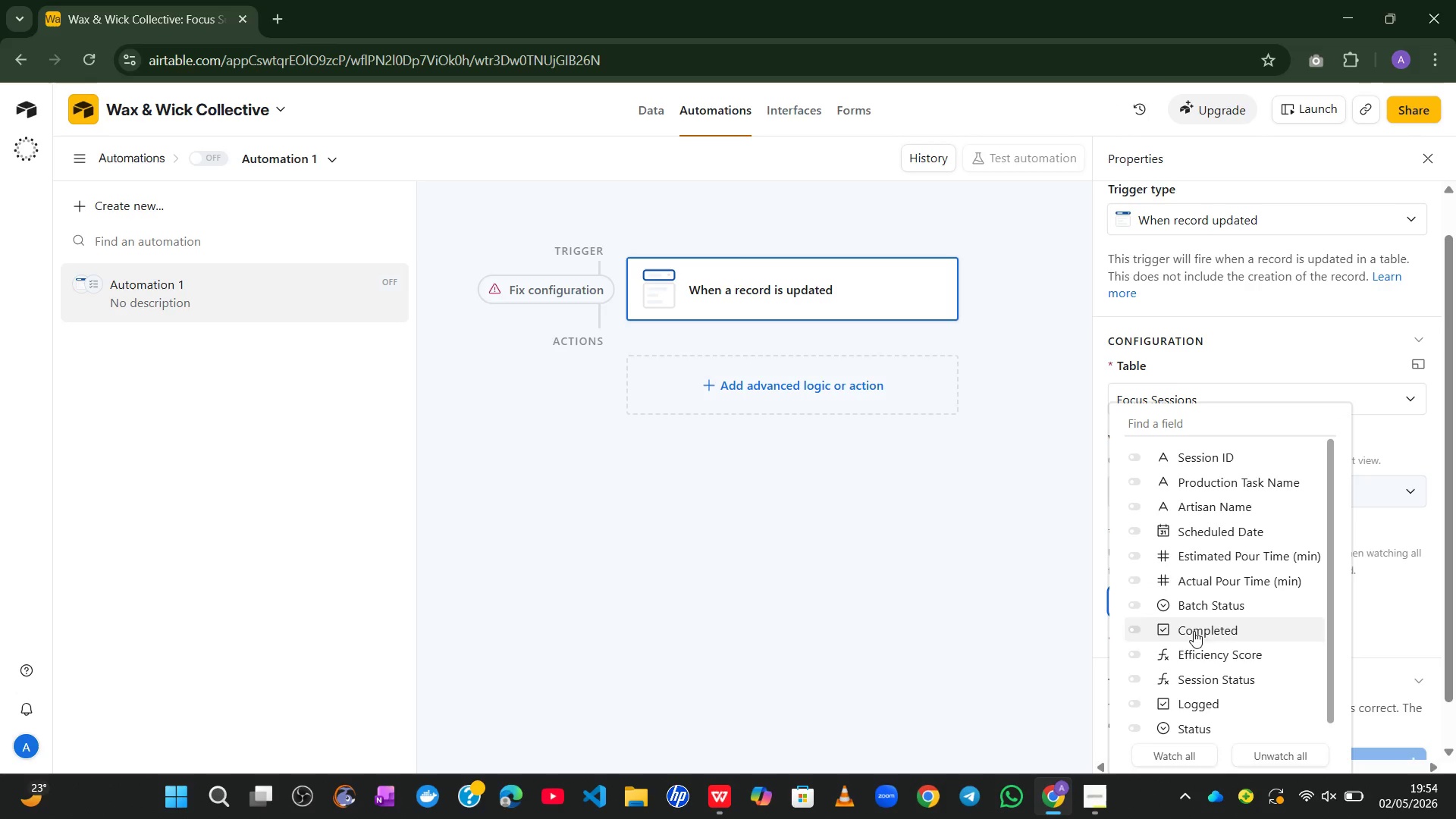 
left_click([1194, 626])
 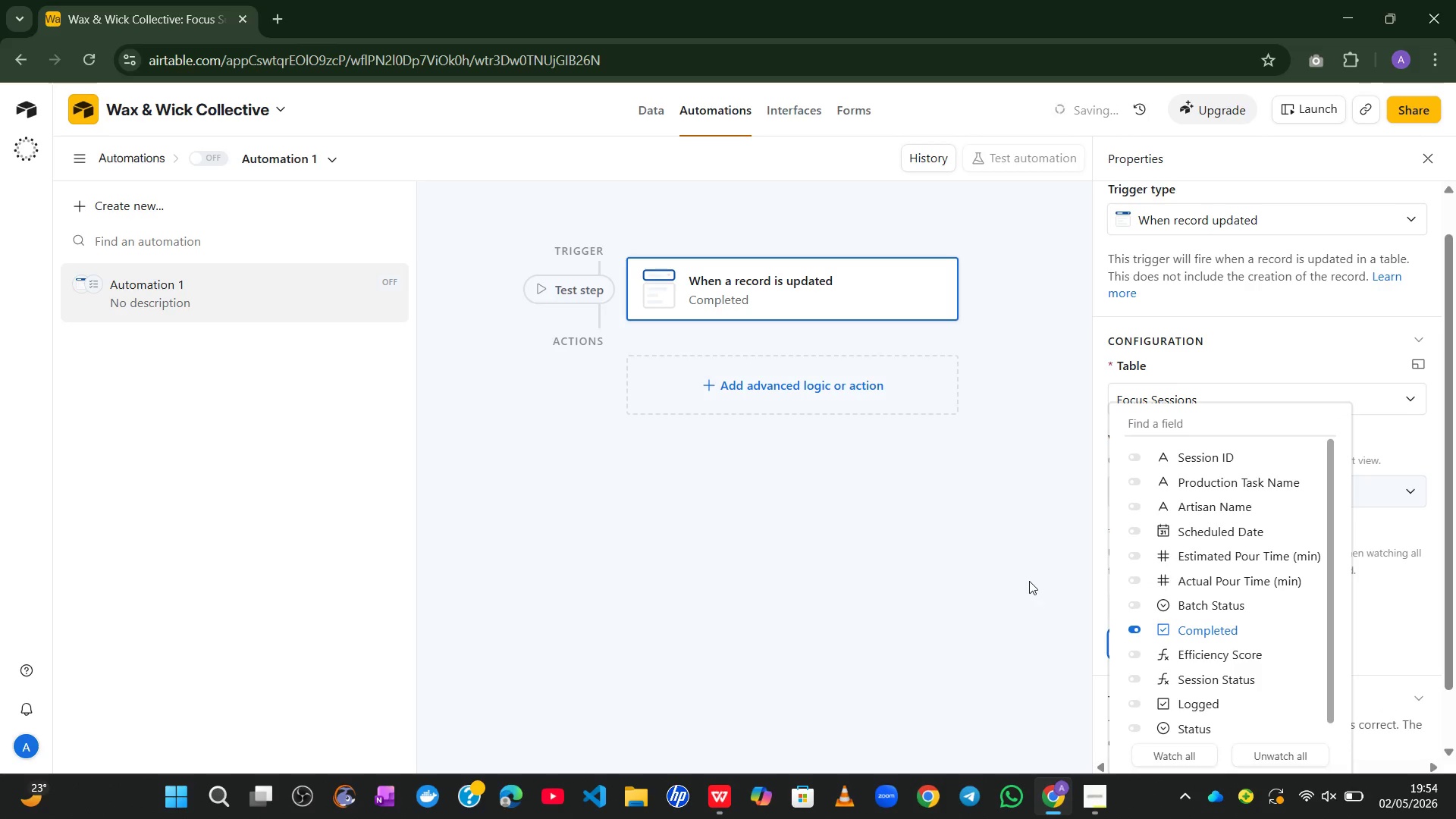 
left_click([1028, 581])
 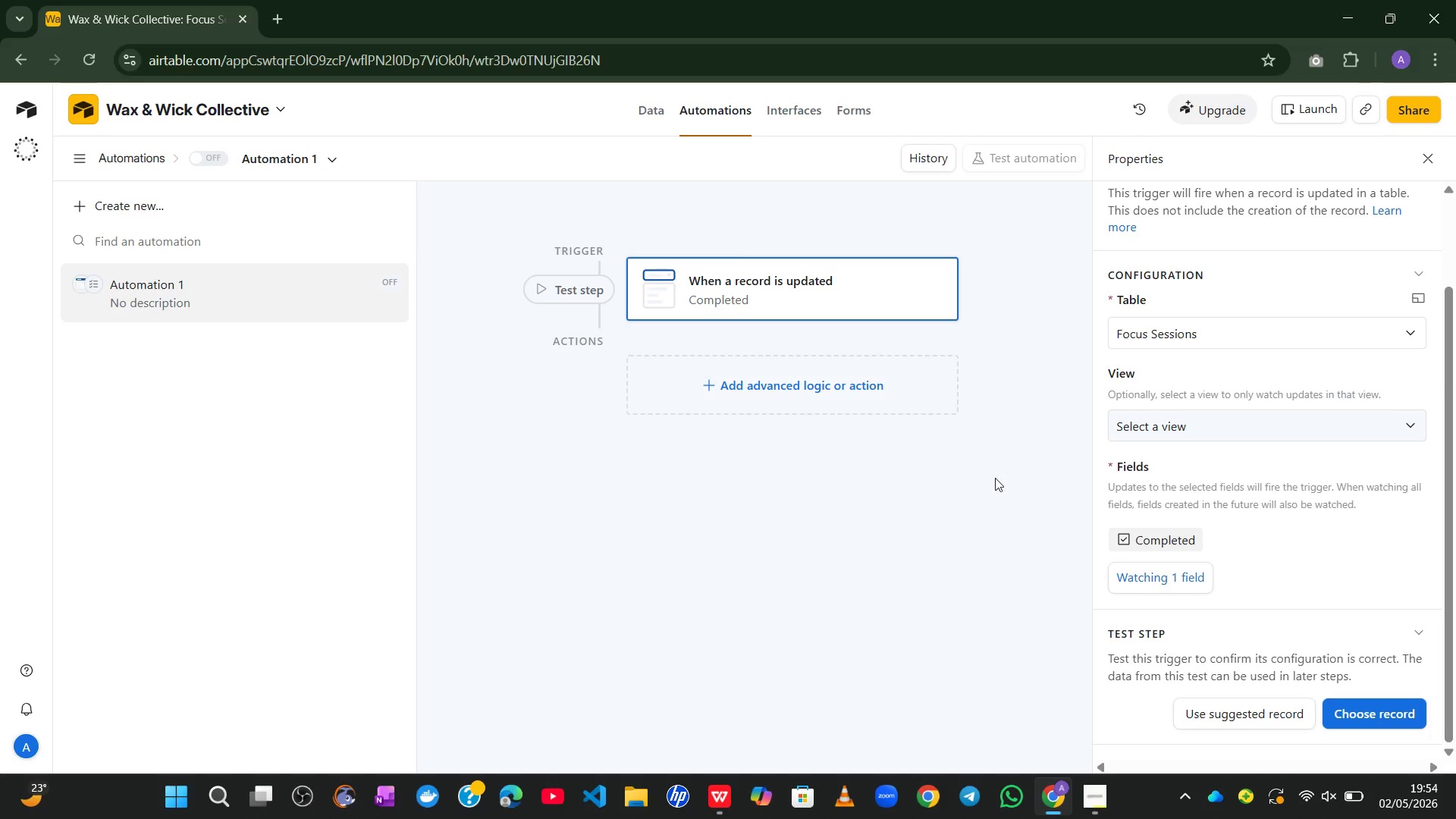 
wait(23.17)
 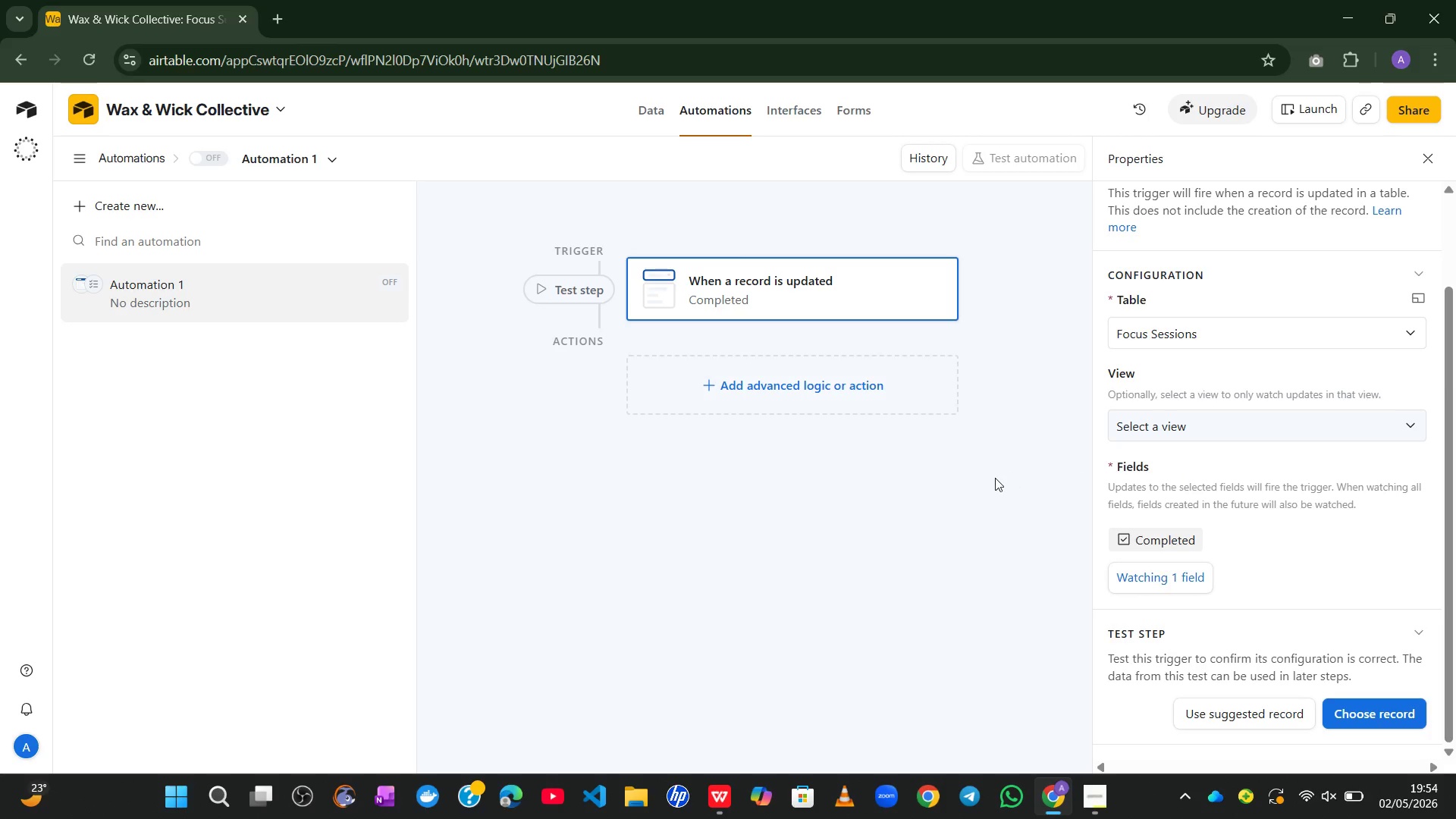 
left_click([855, 380])
 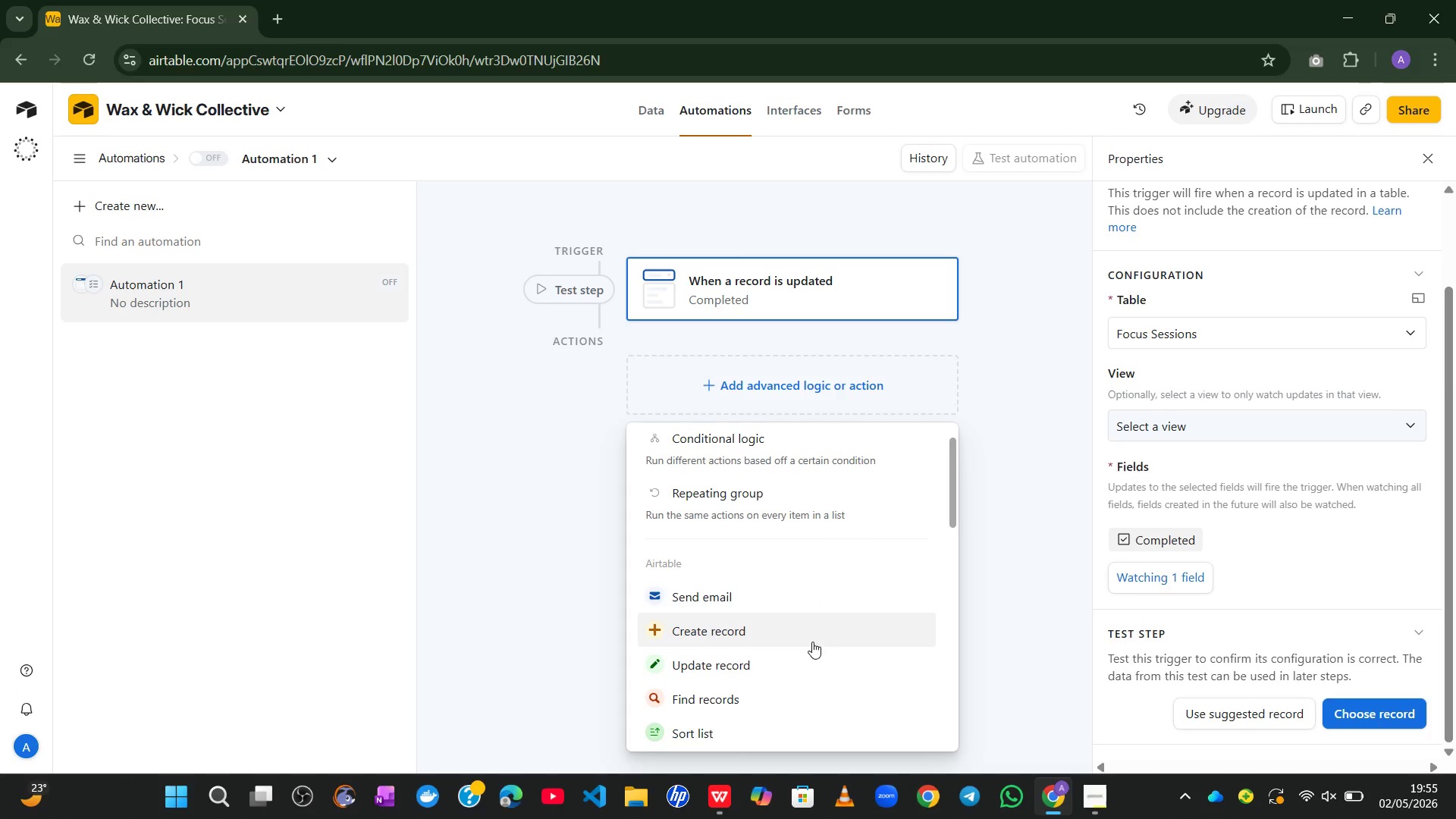 
left_click([768, 661])
 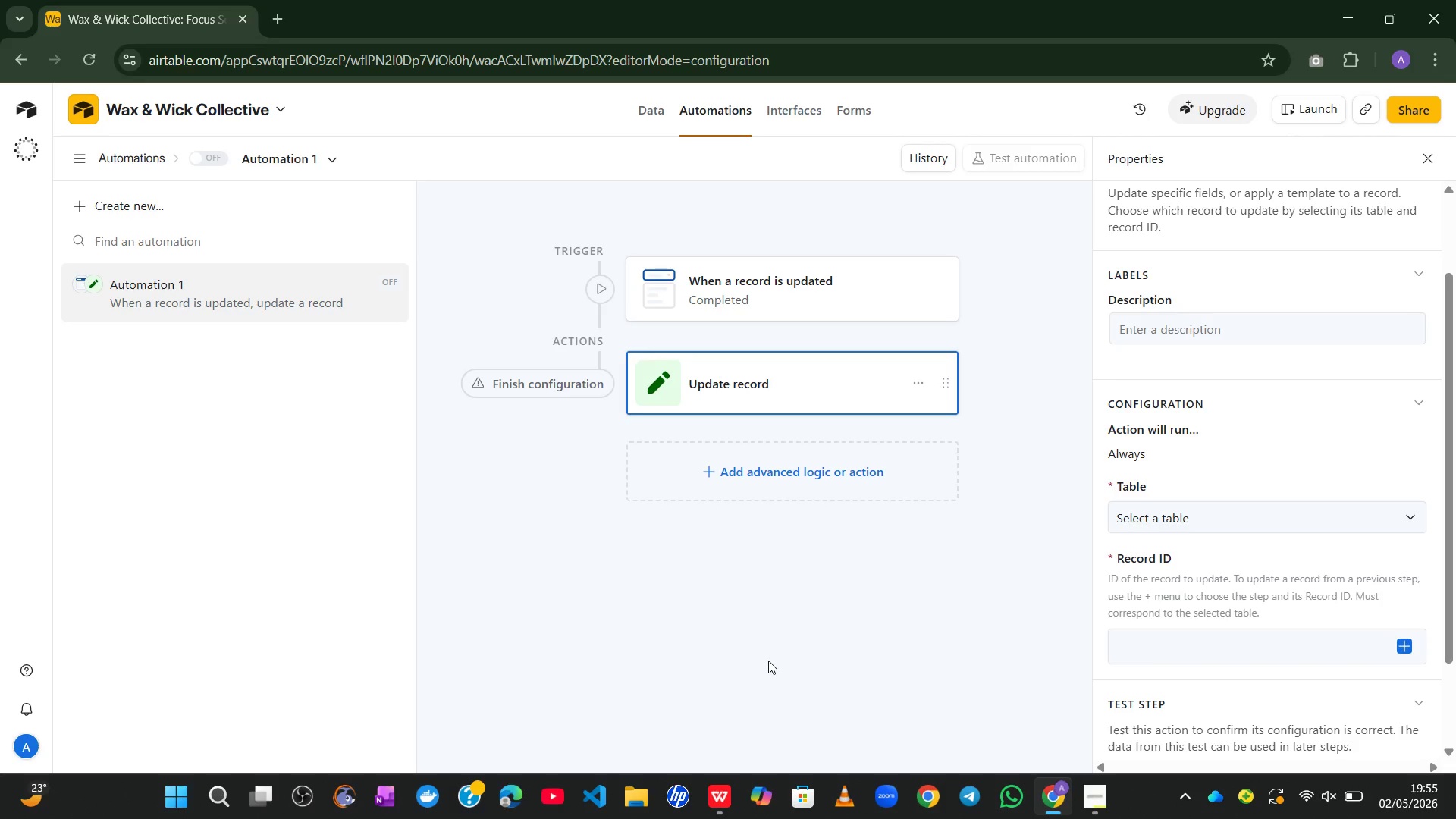 
wait(15.19)
 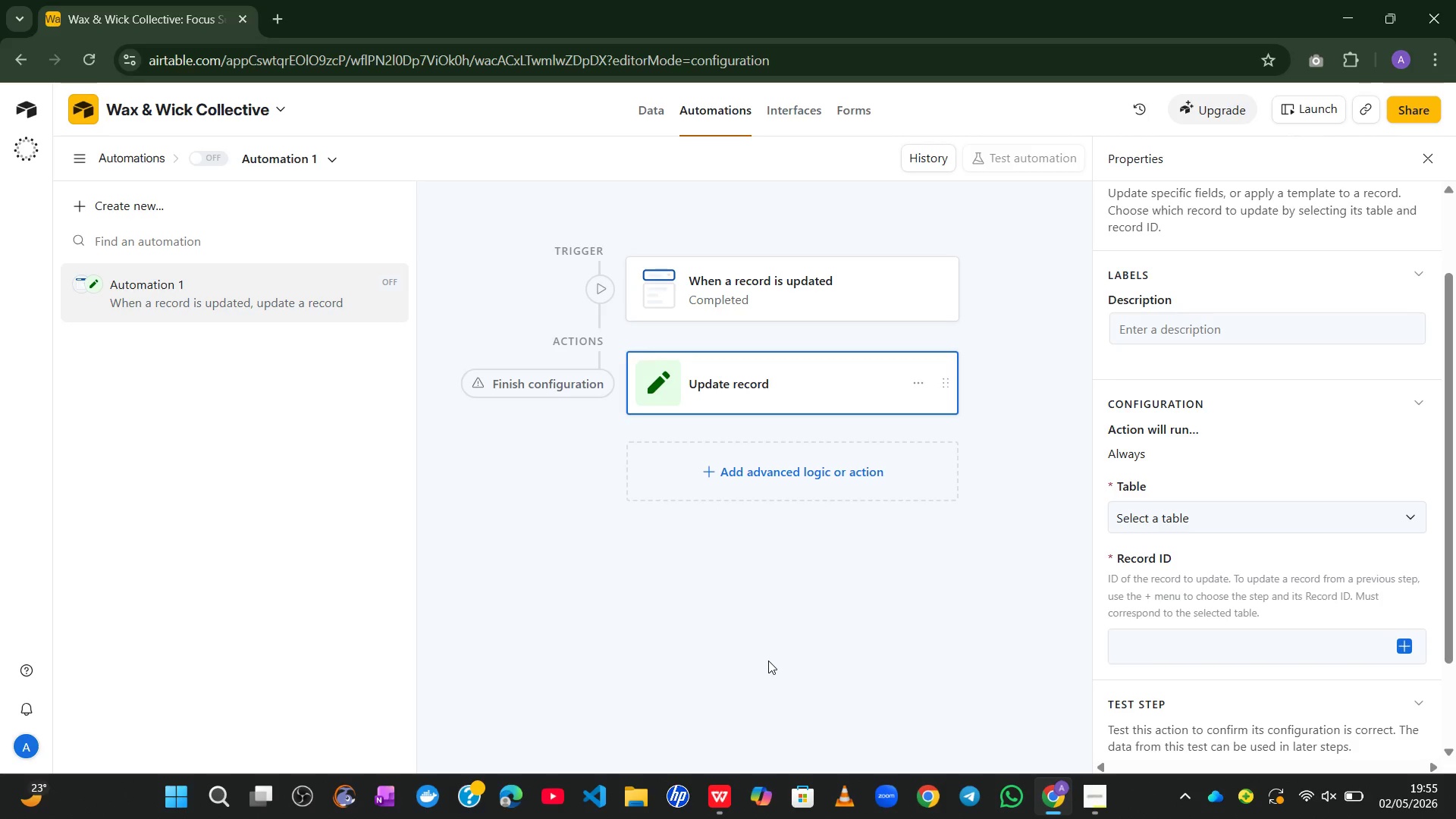 
left_click([1219, 513])
 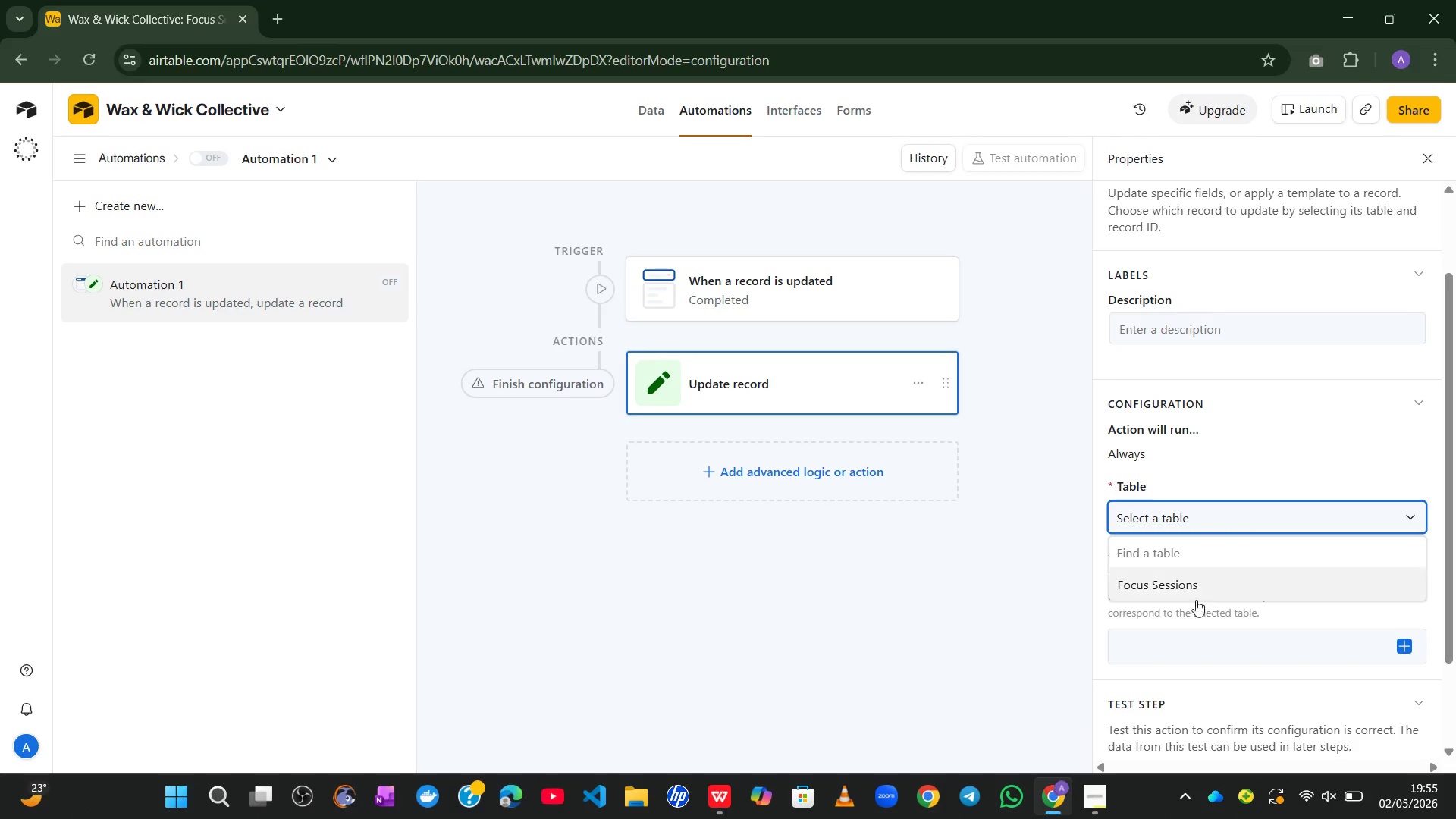 
left_click([1194, 602])
 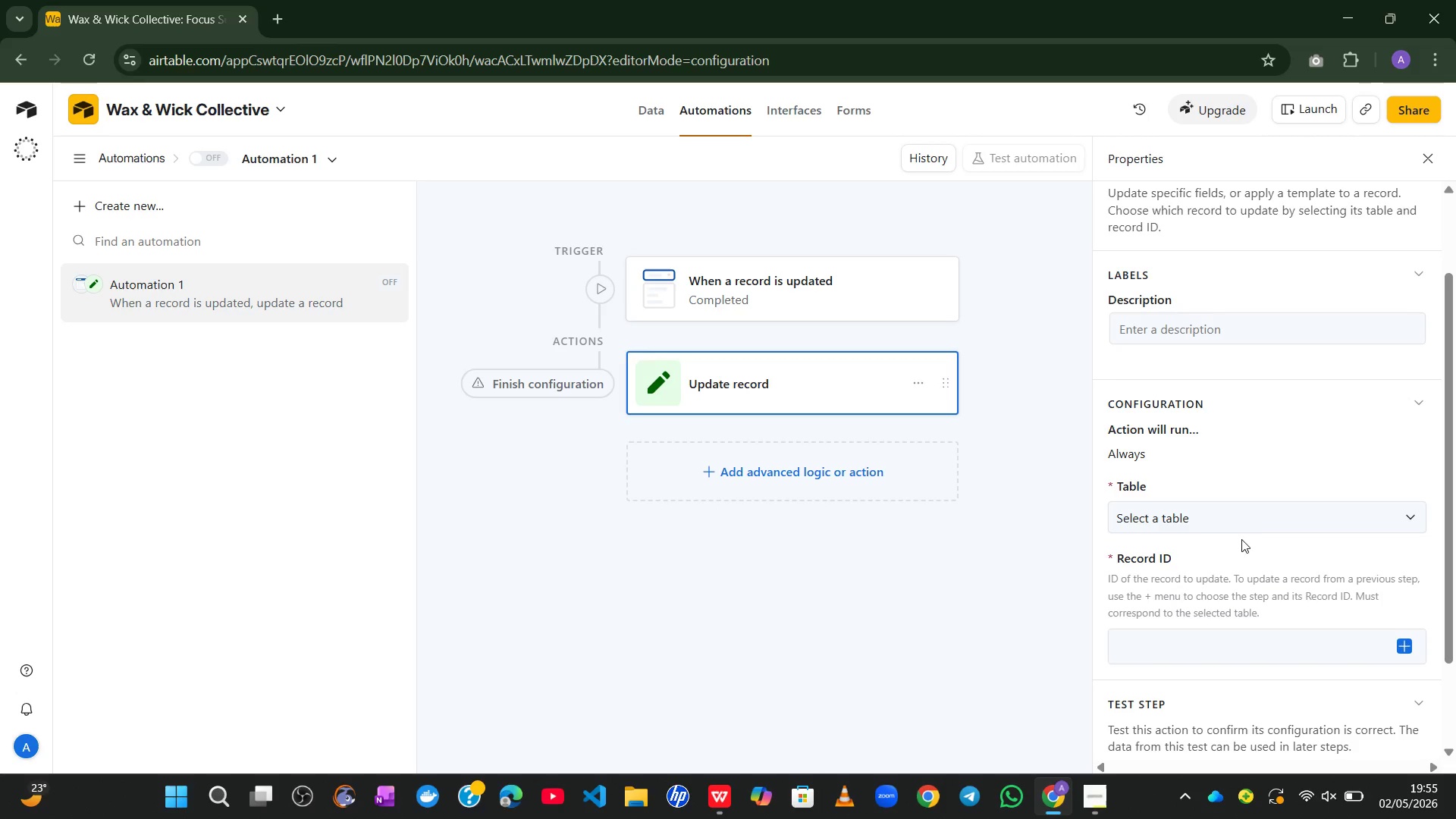 
left_click([1258, 519])
 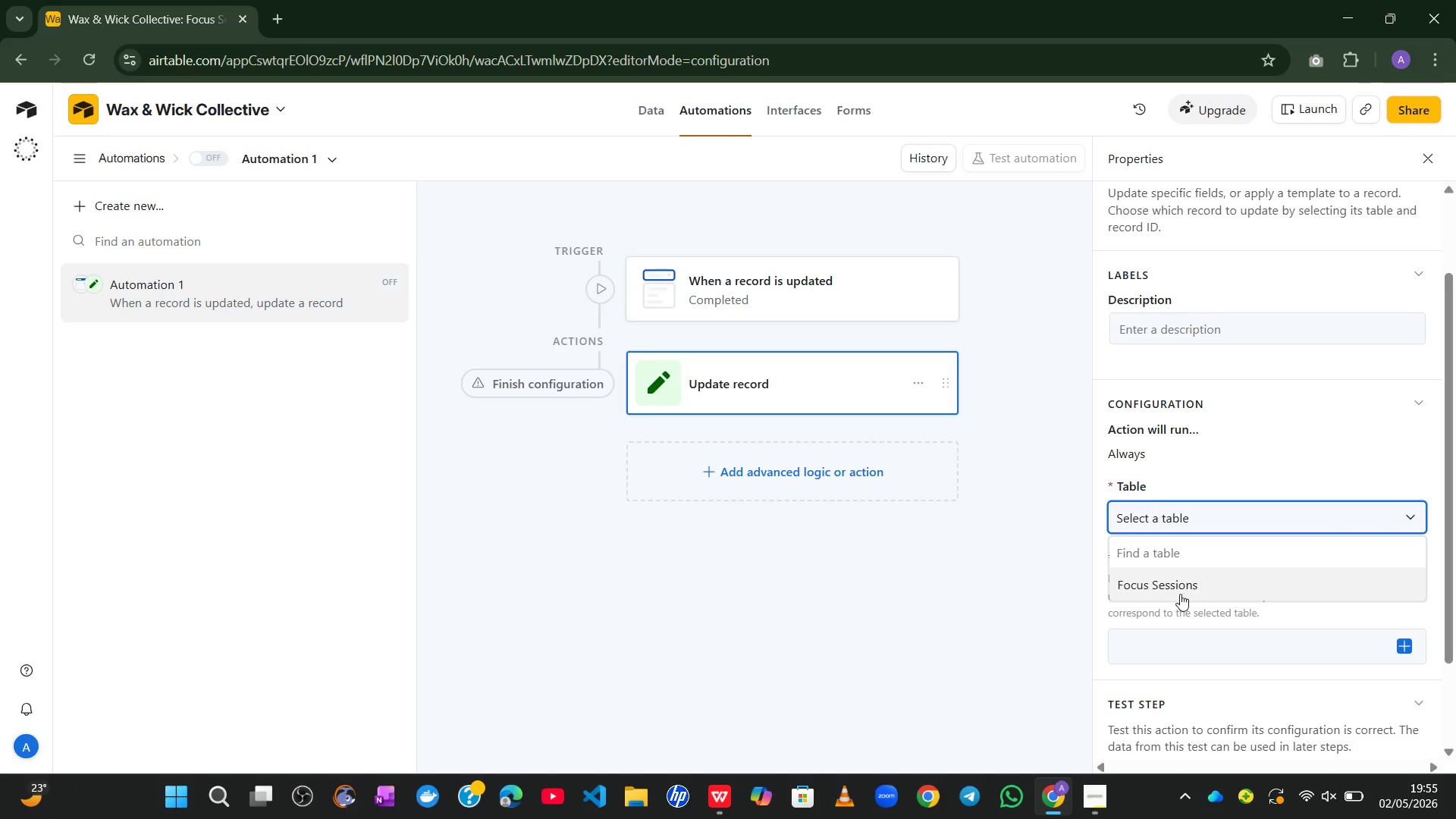 
left_click([1180, 594])
 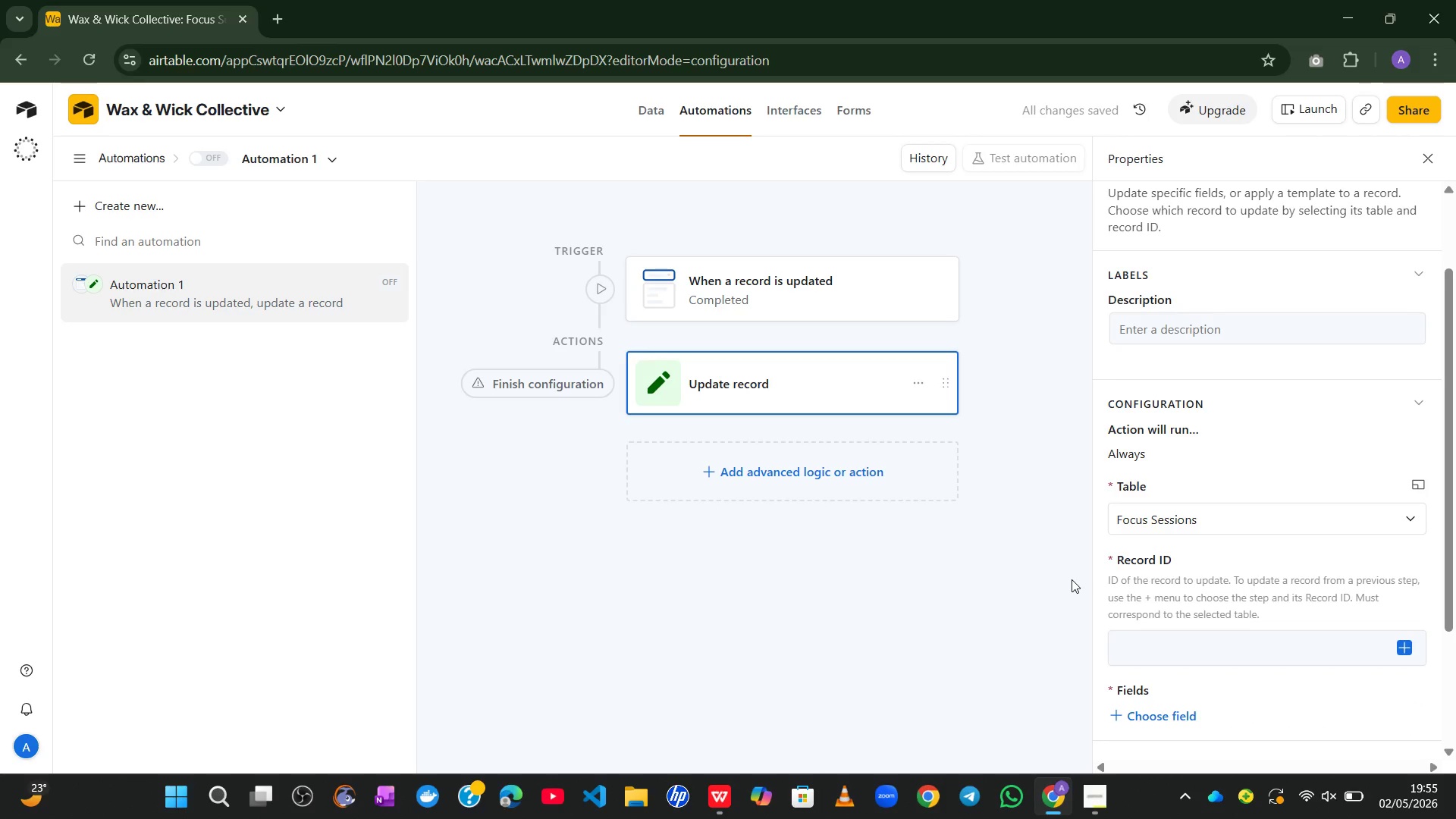 
wait(10.64)
 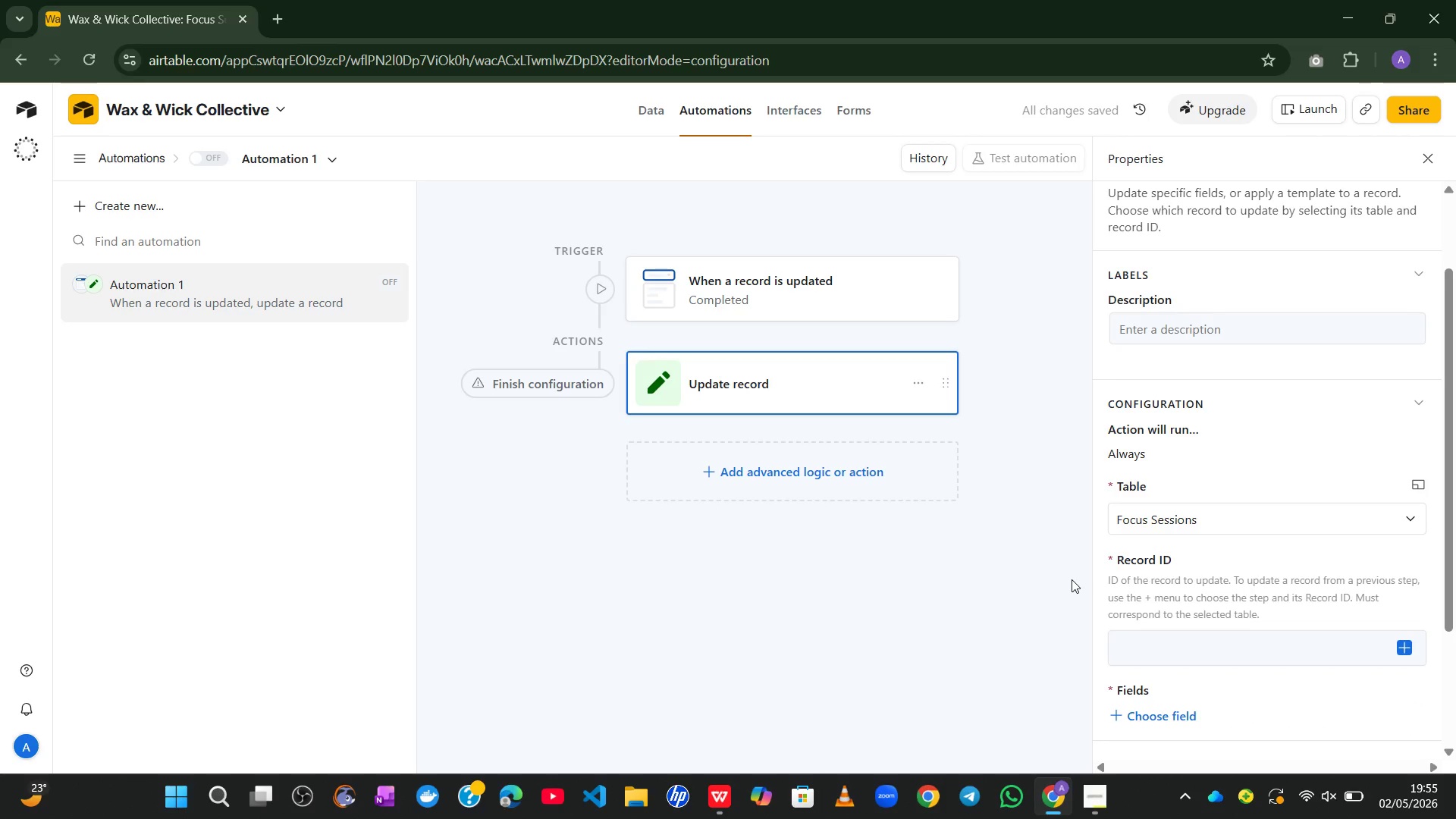 
left_click([1395, 642])
 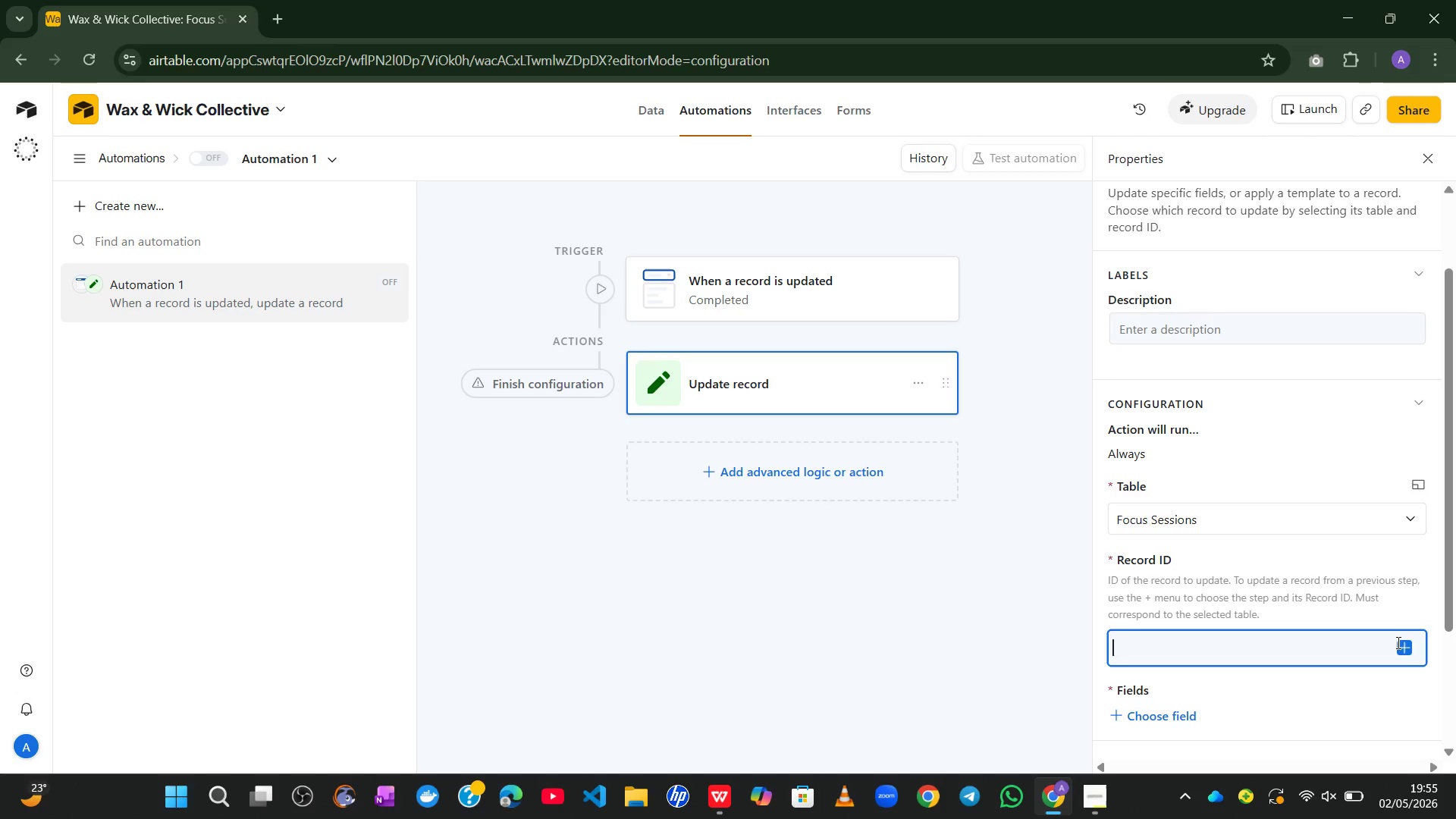 
left_click([1401, 645])
 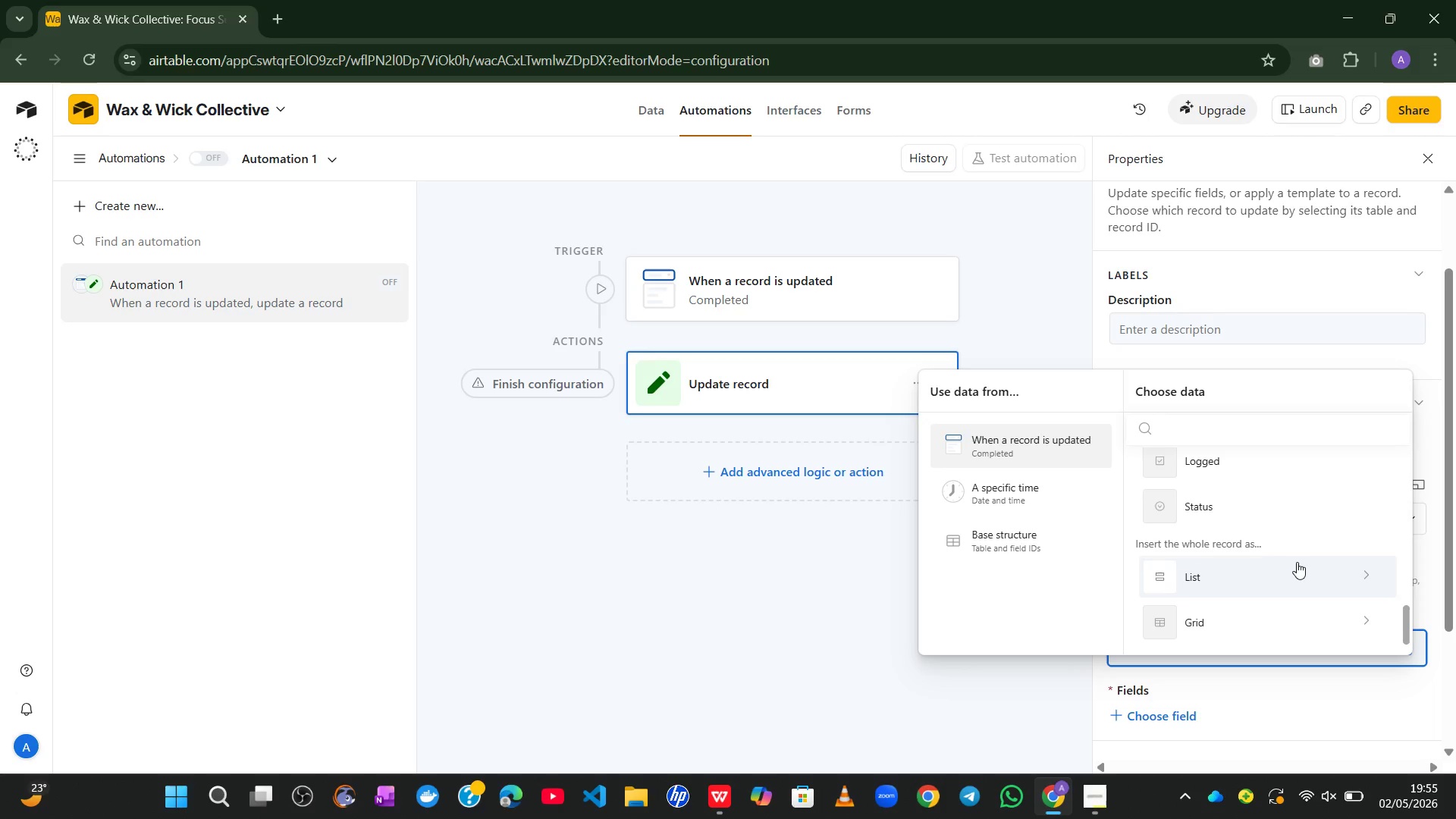 
wait(13.5)
 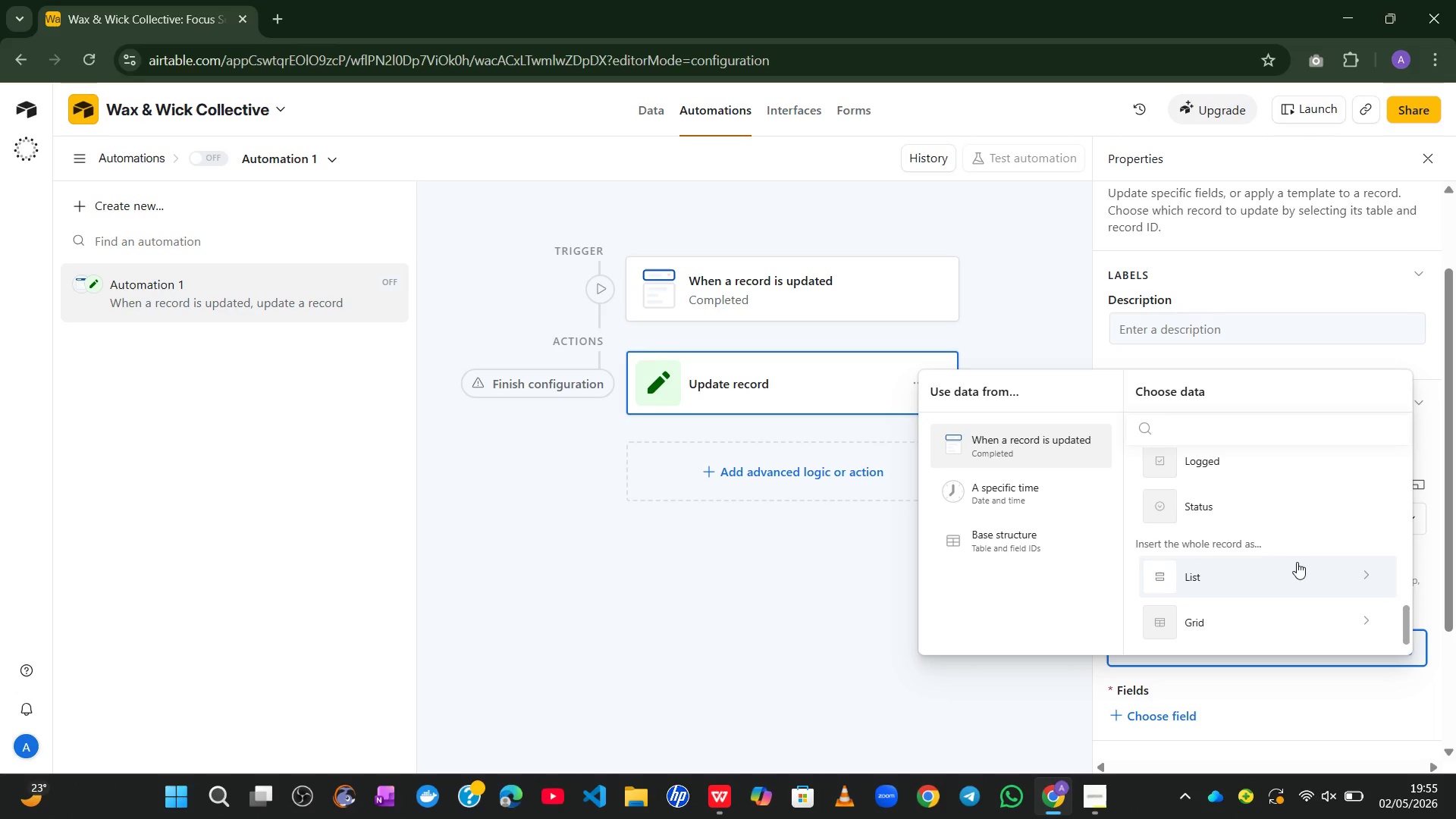 
mouse_move([1300, 517])
 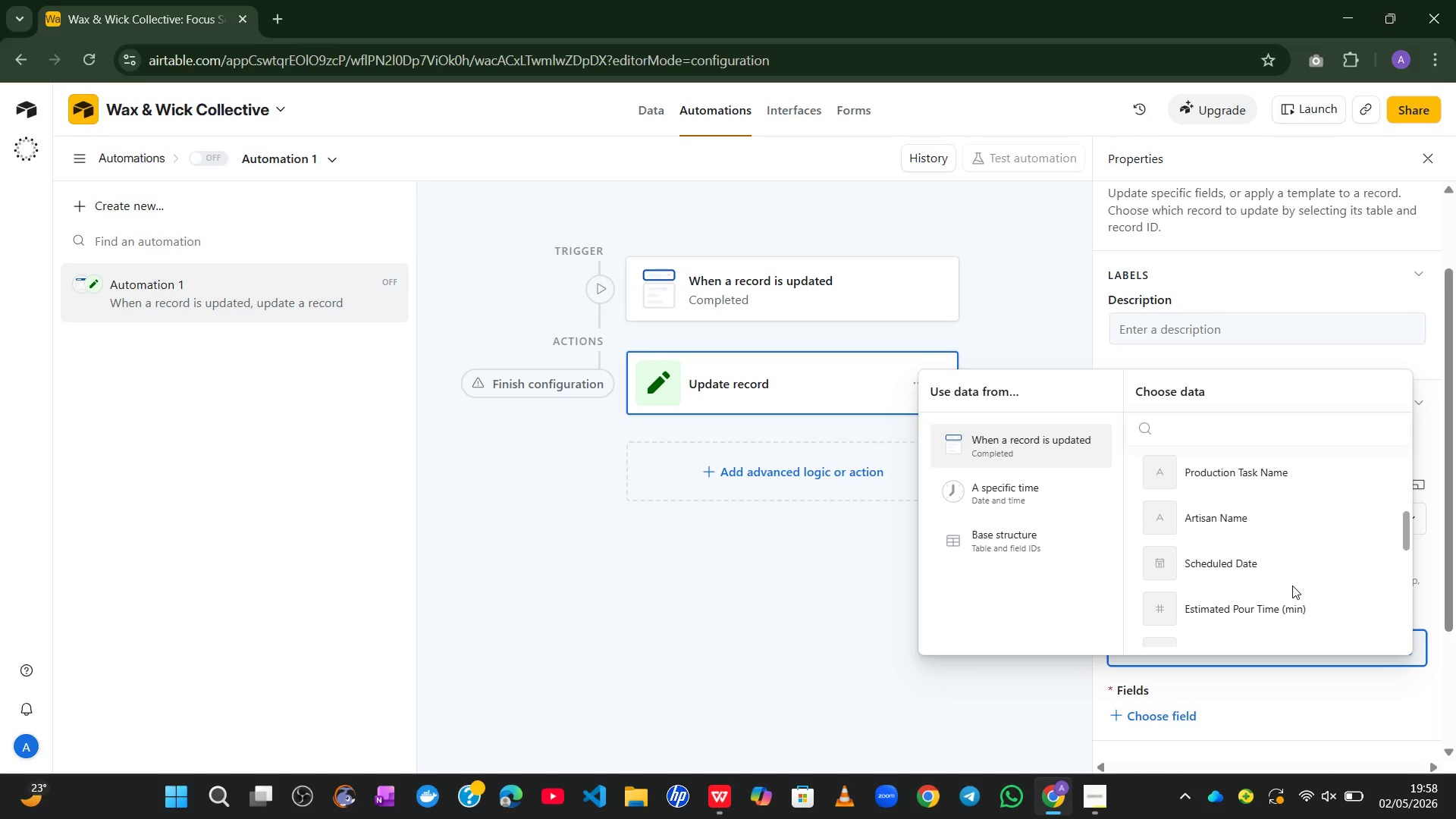 
wait(170.14)
 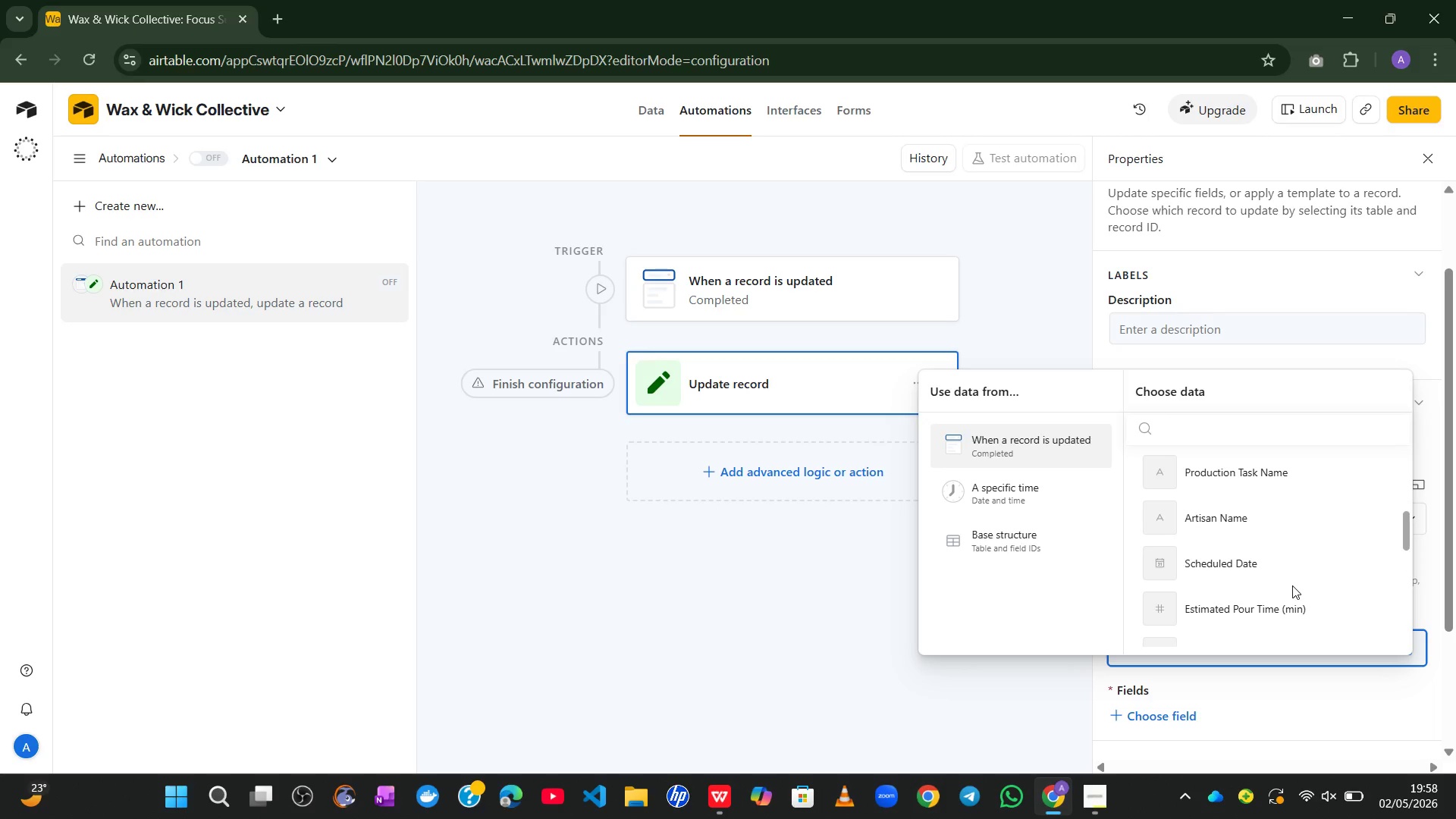 
left_click([1269, 276])
 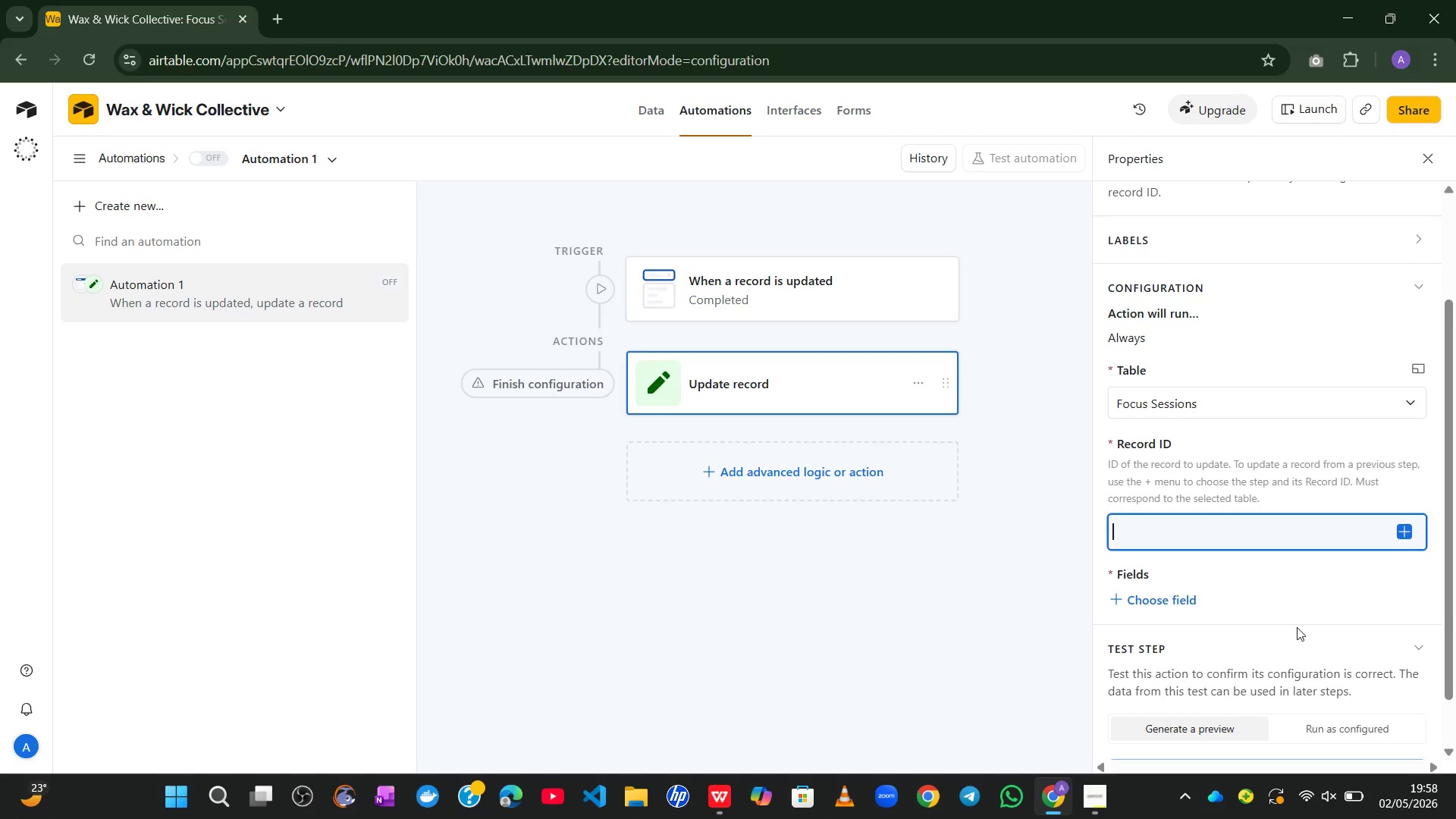 
wait(6.64)
 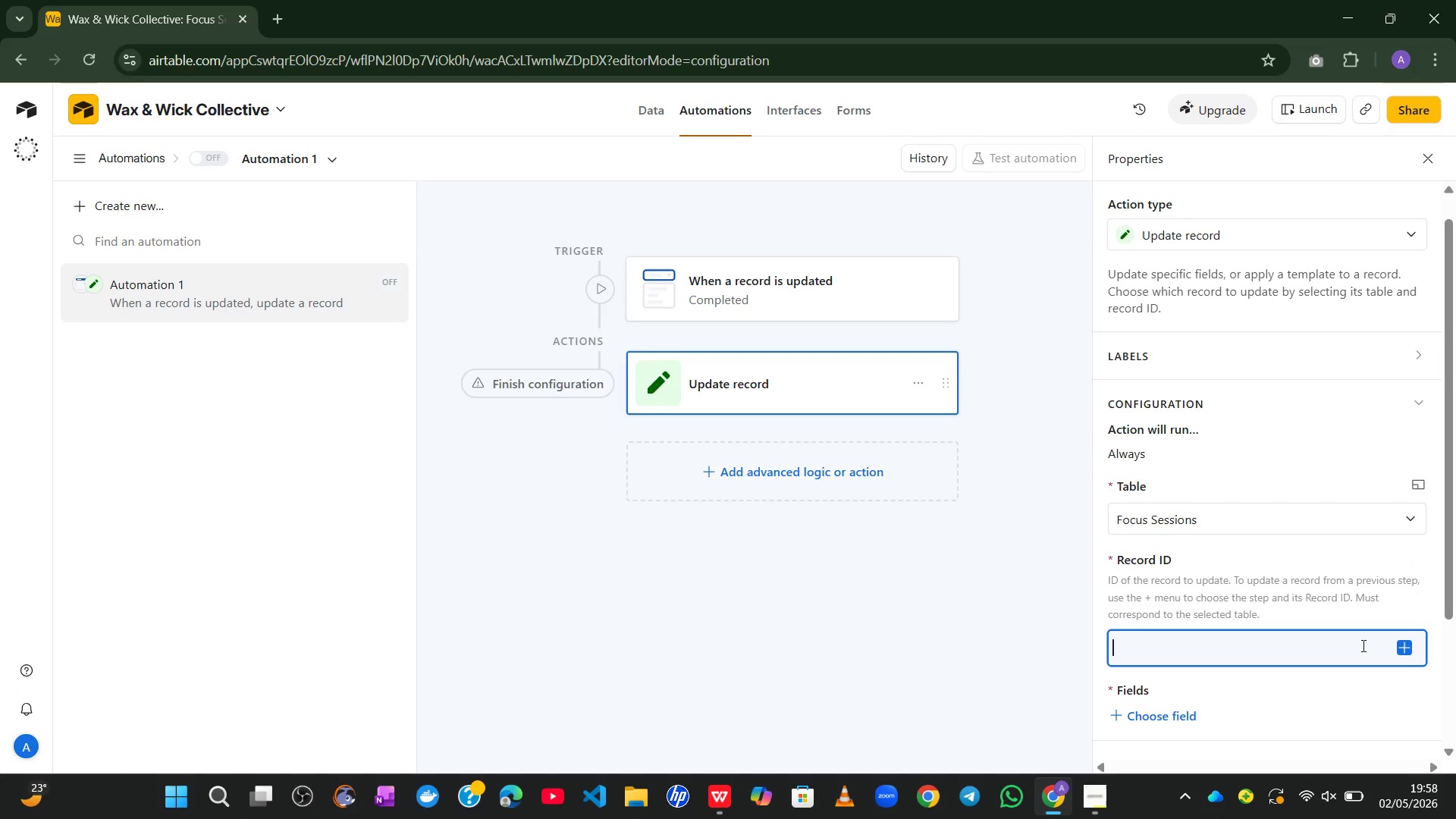 
double_click([1414, 544])
 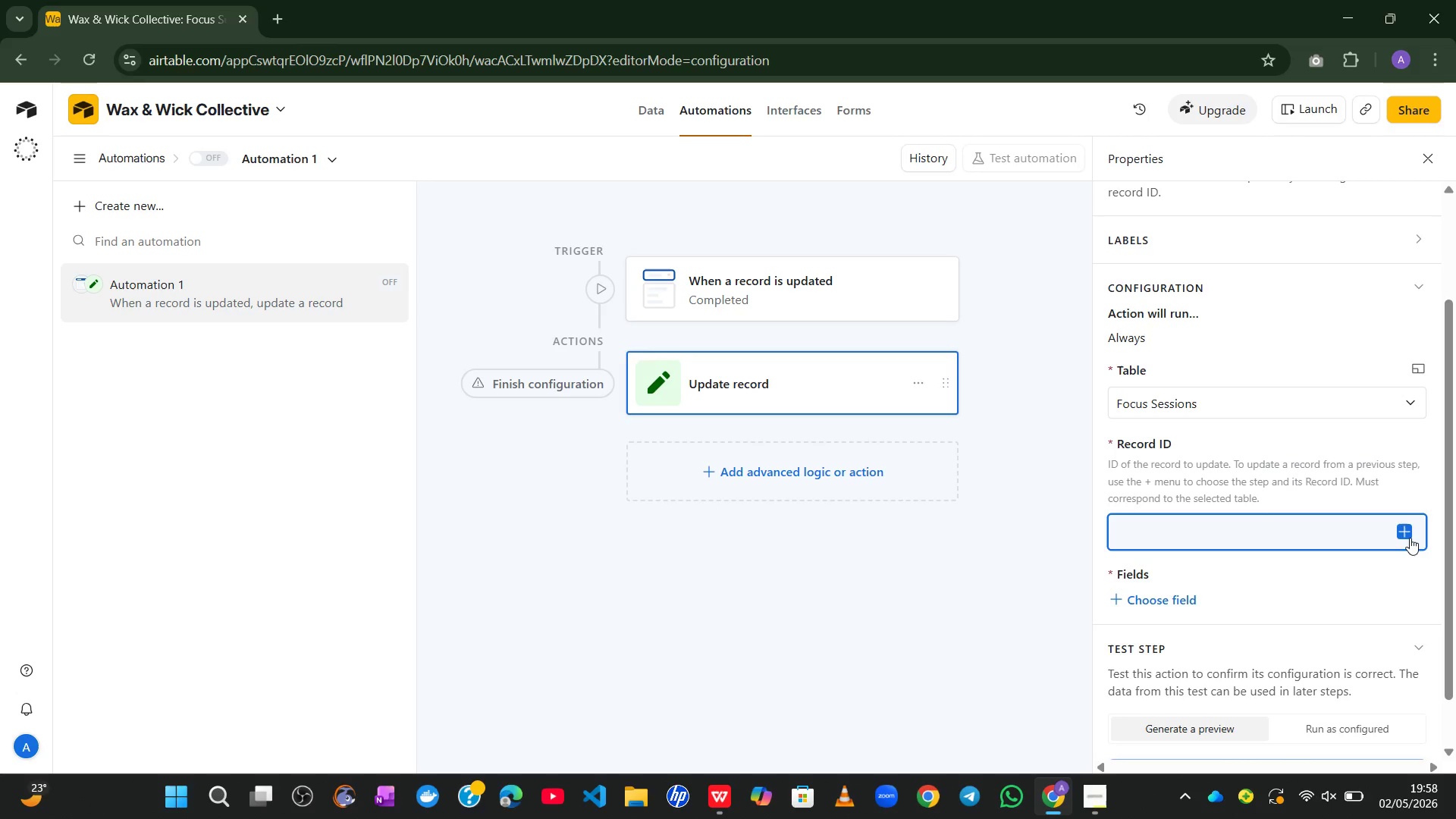 
left_click([1410, 538])
 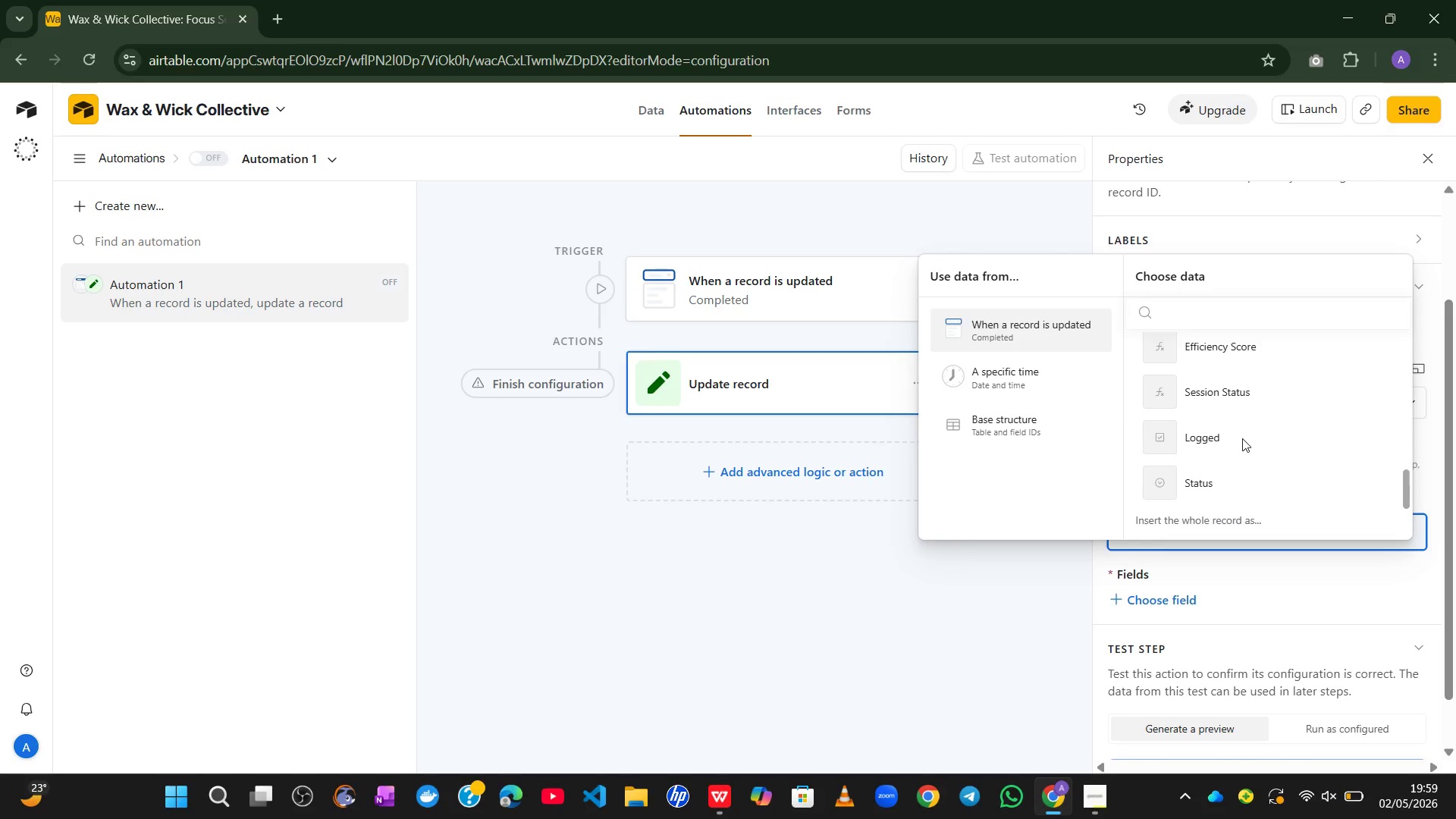 
wait(73.89)
 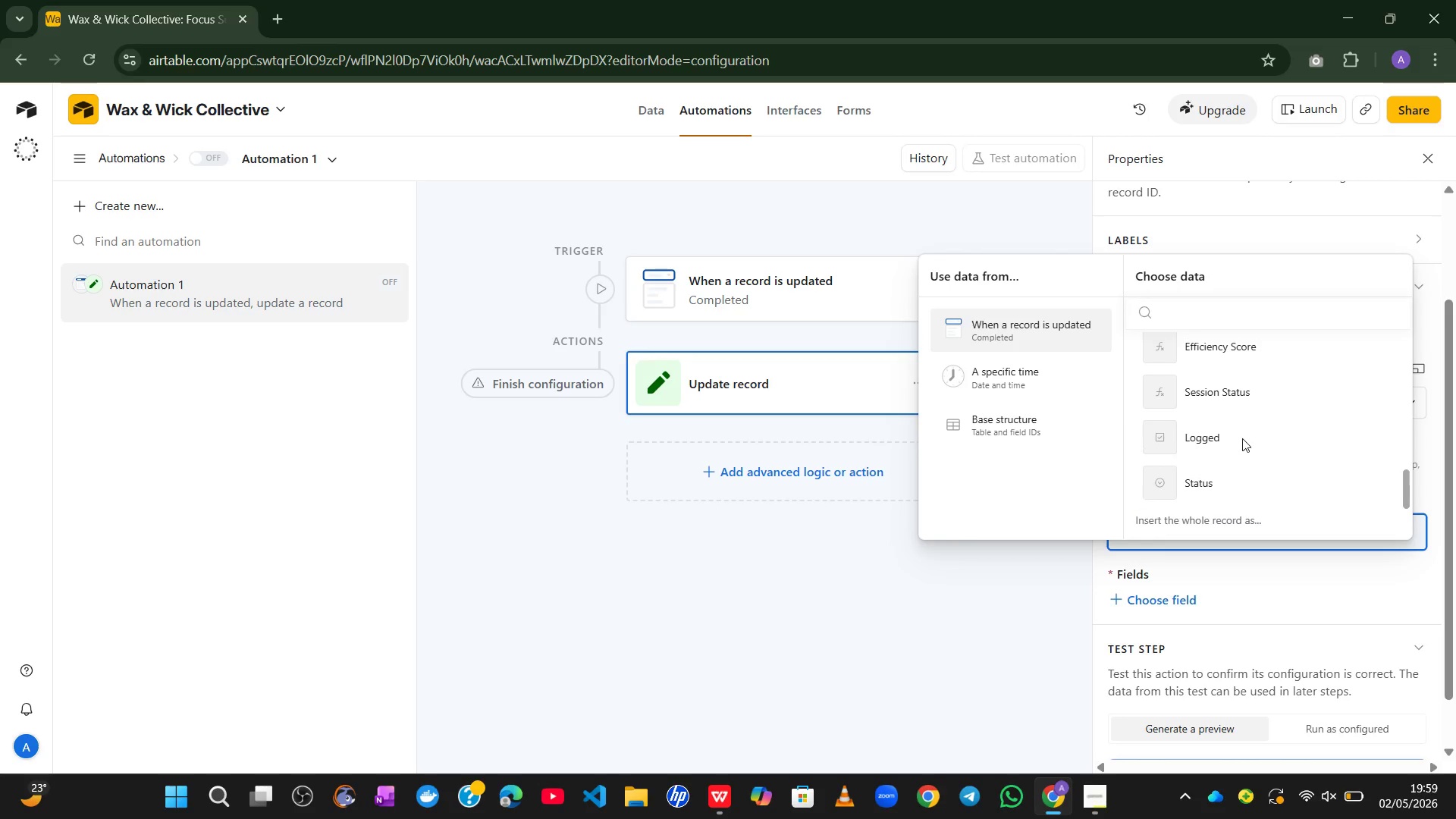 
left_click([1257, 398])
 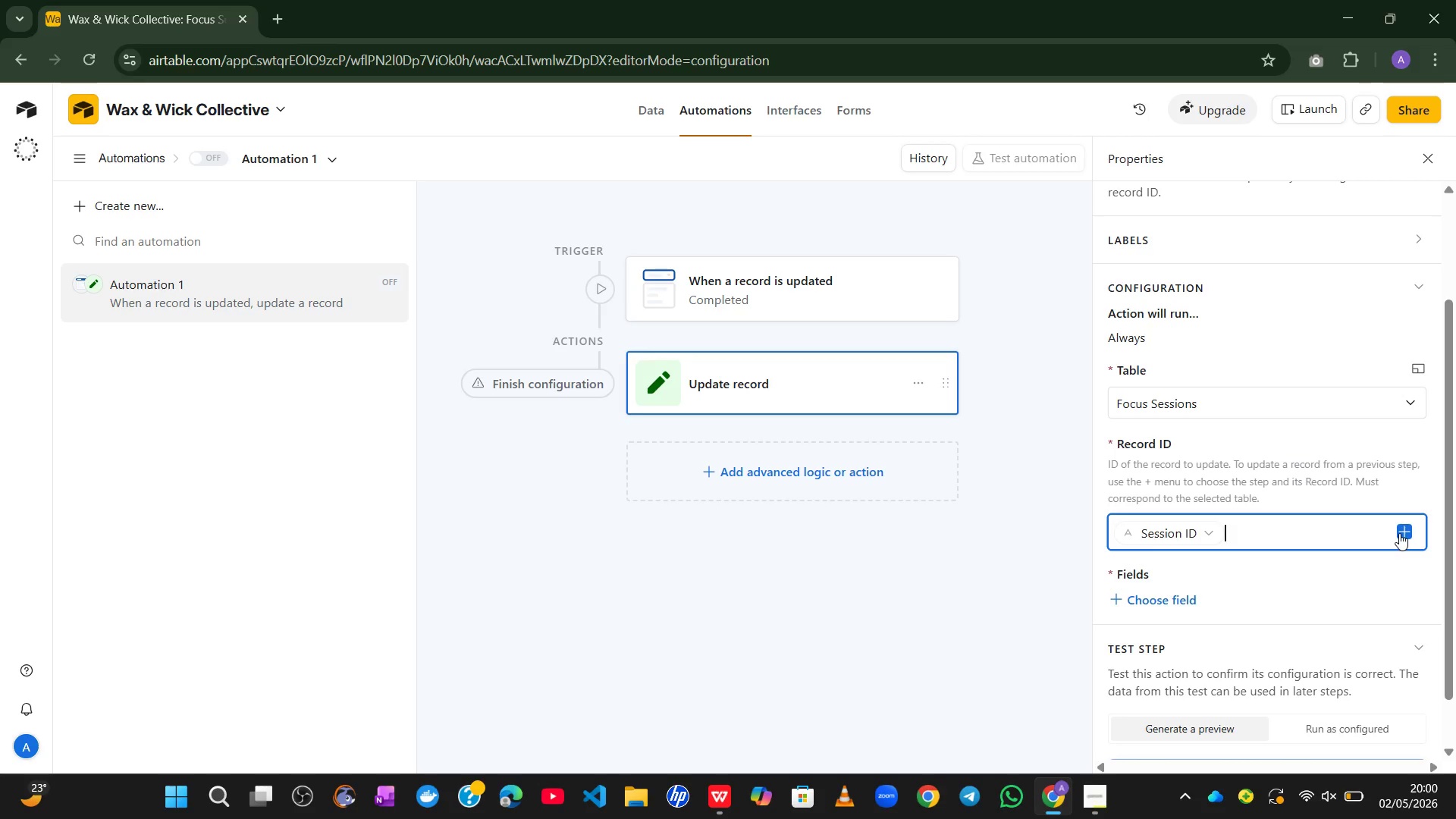 
wait(40.59)
 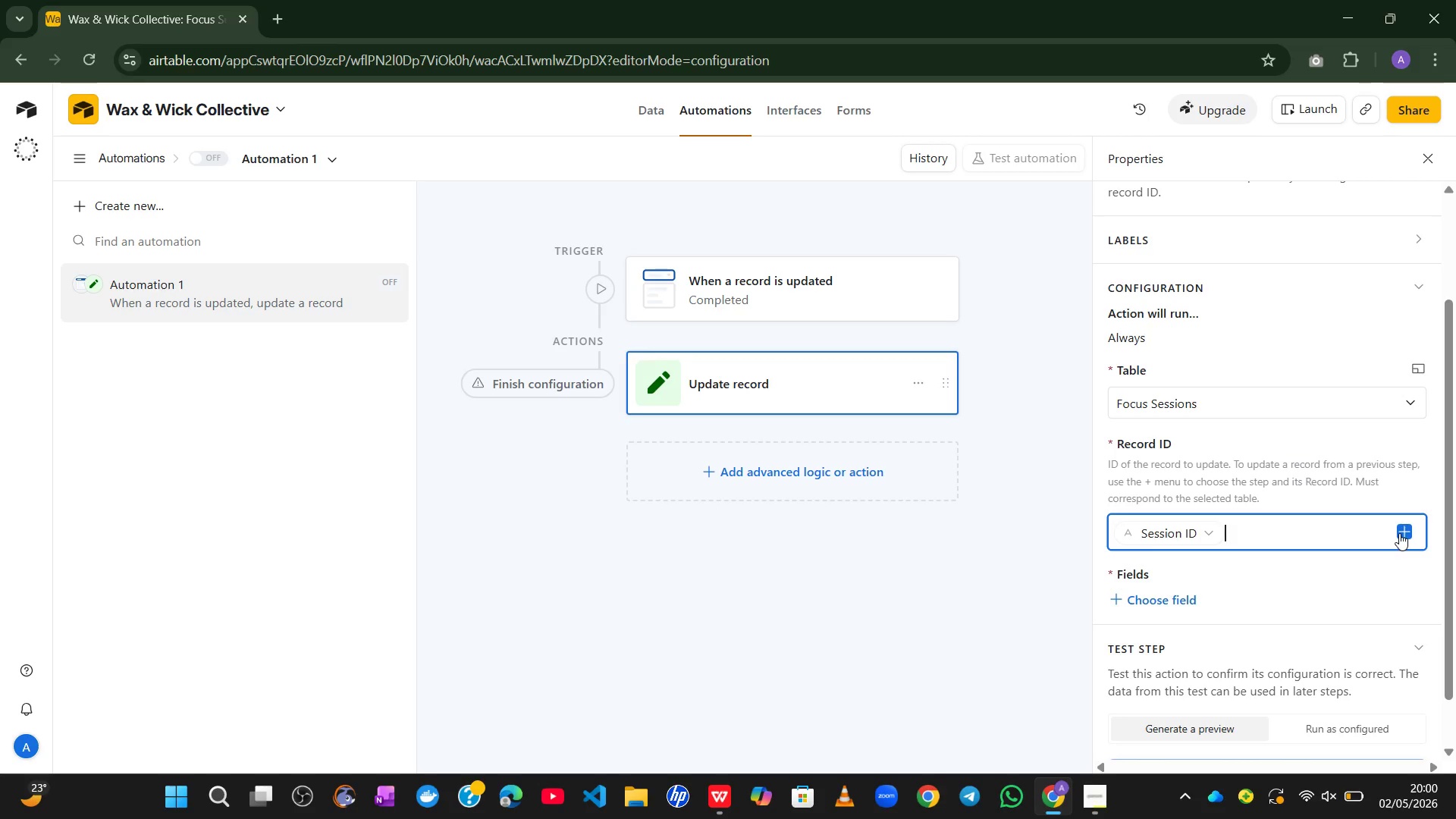 
left_click([1143, 601])
 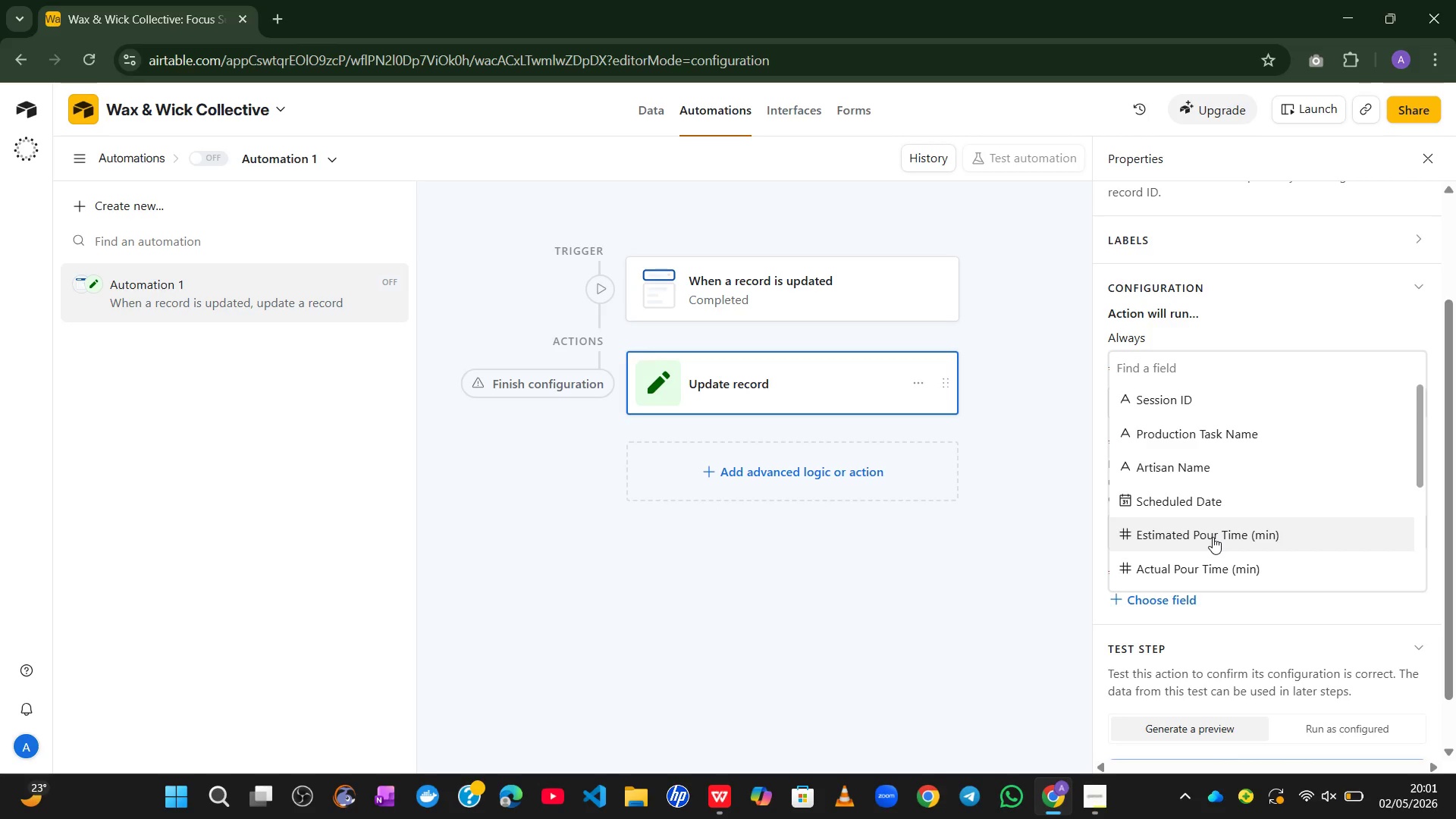 
wait(26.05)
 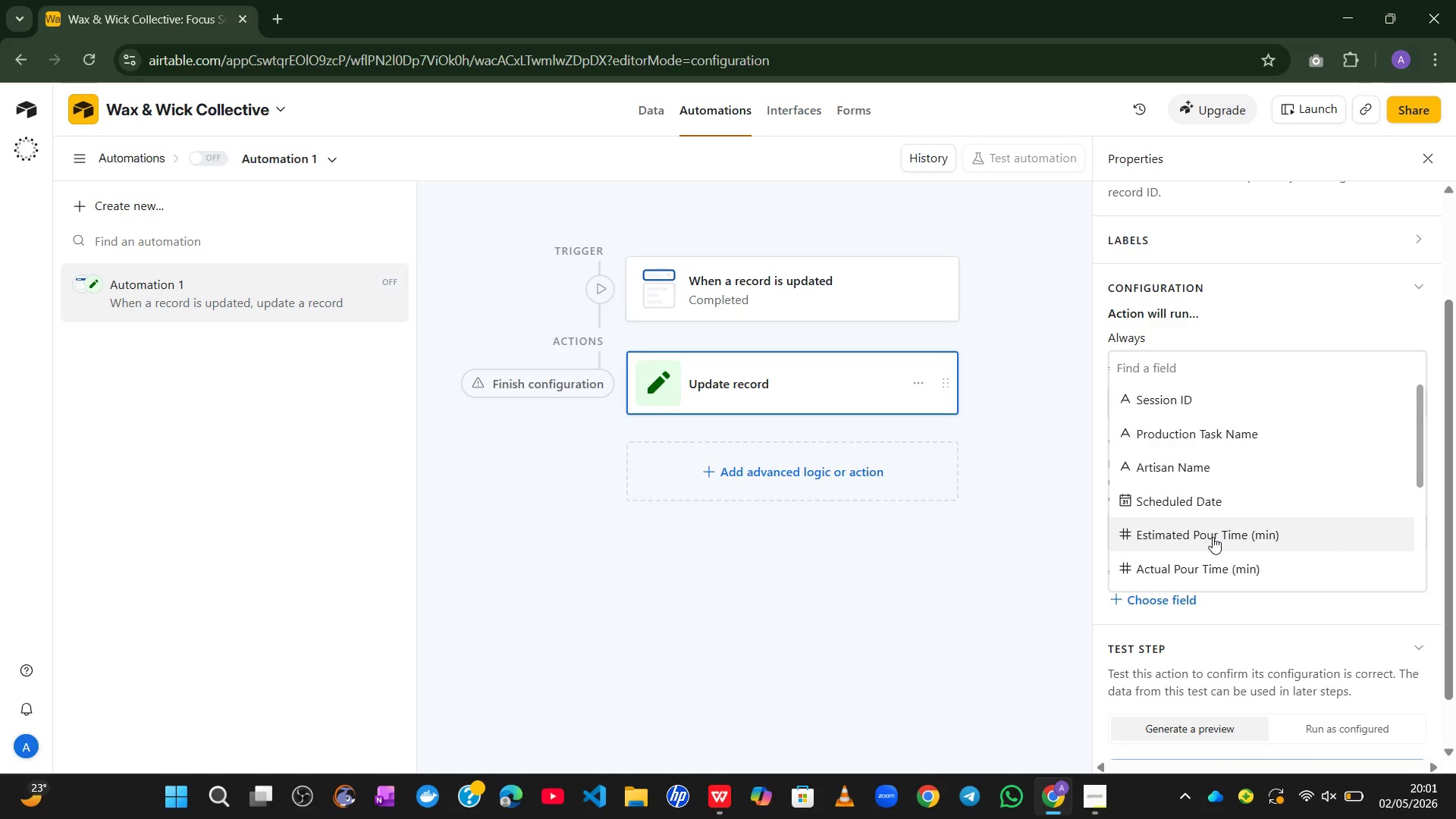 
left_click([1213, 537])
 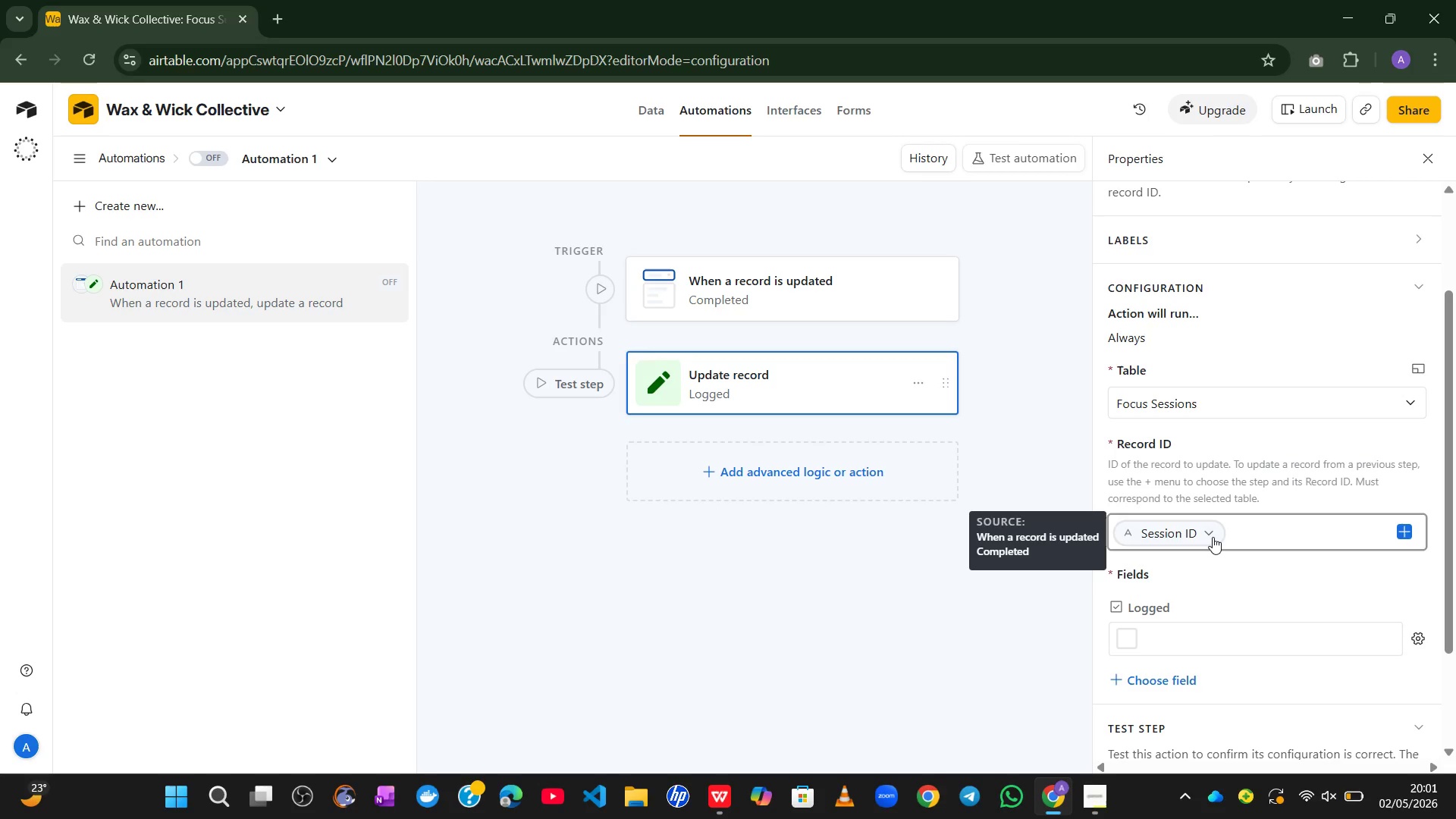 
wait(32.89)
 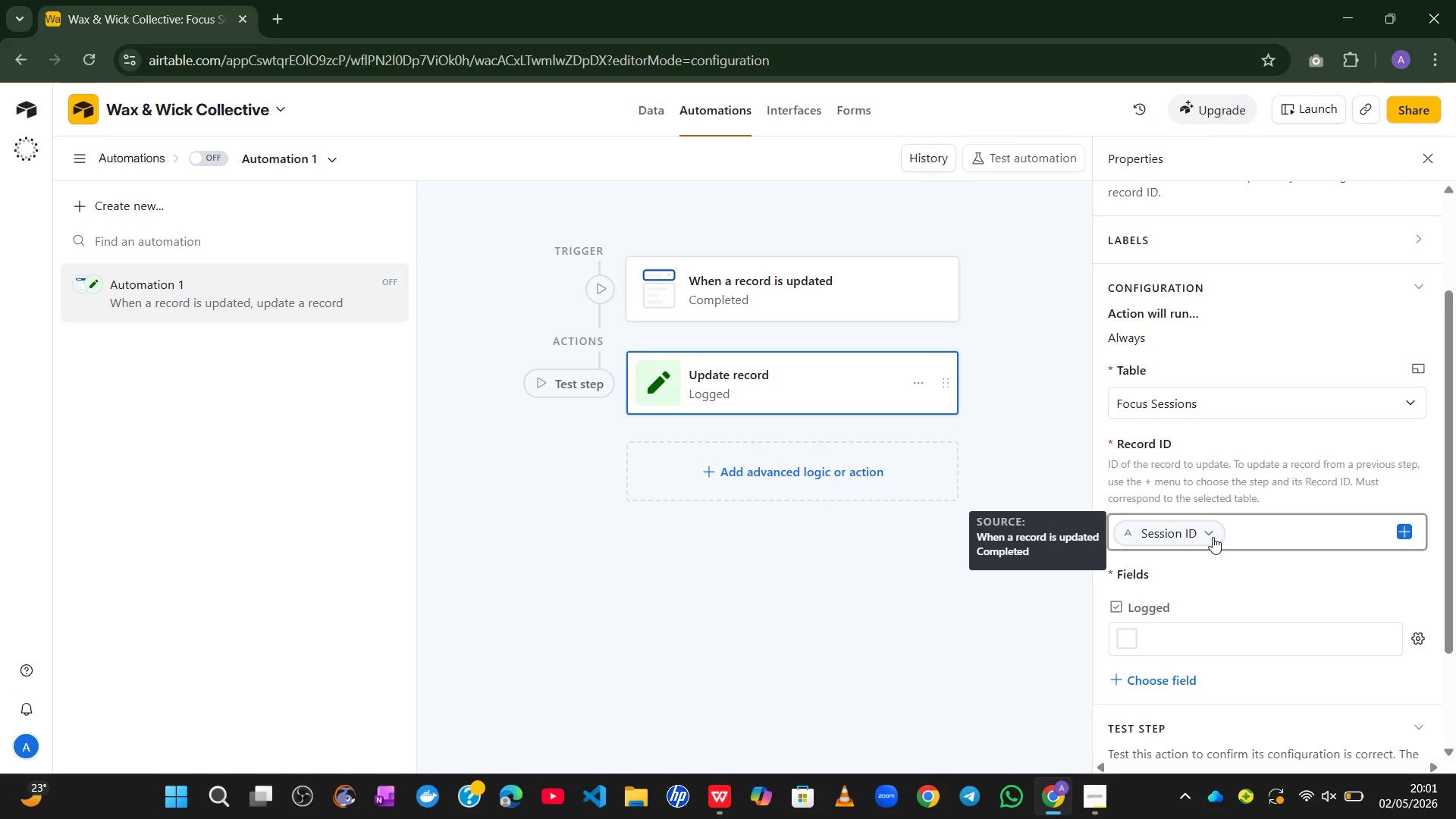 
left_click([1124, 638])
 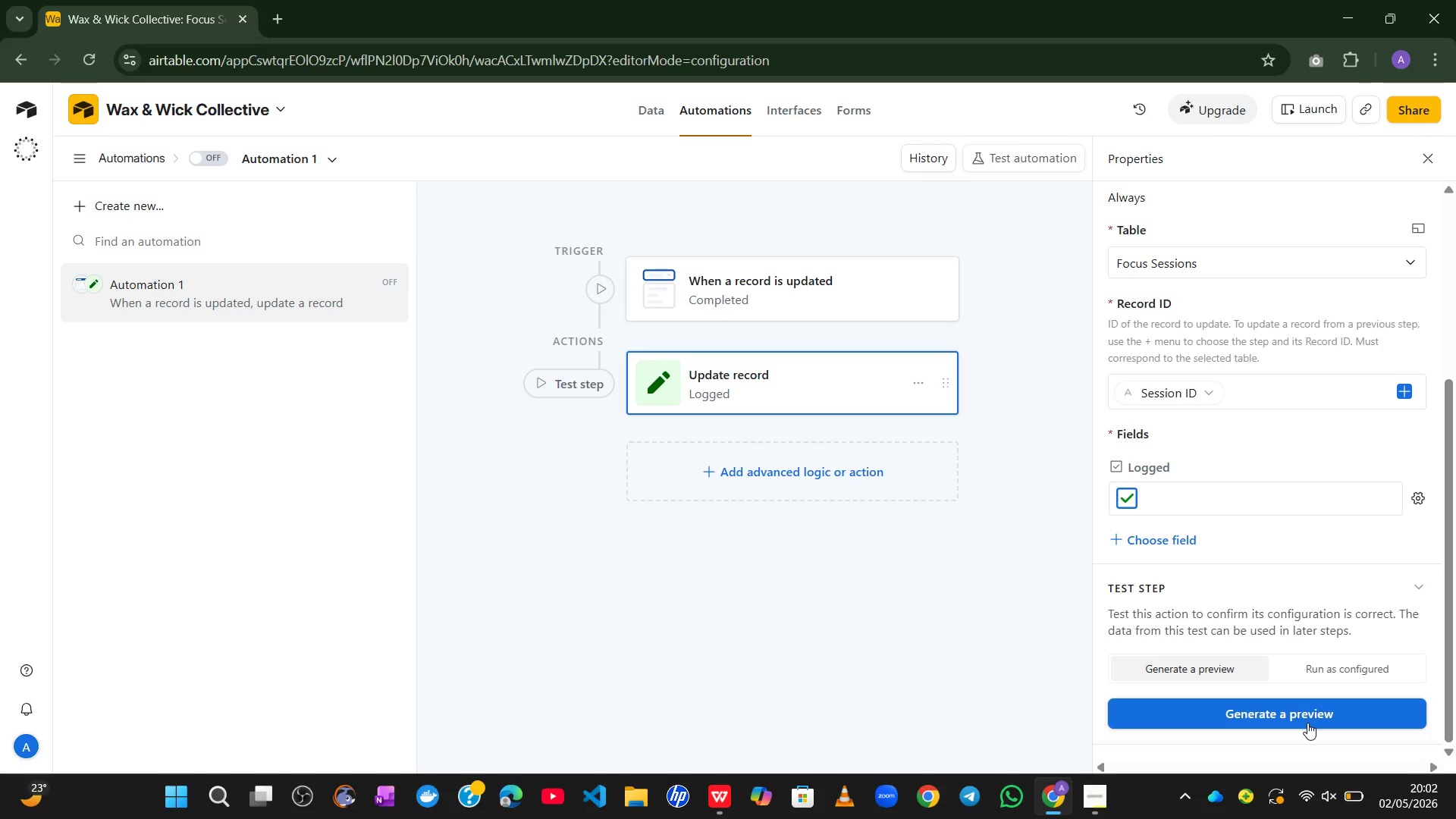 
wait(33.44)
 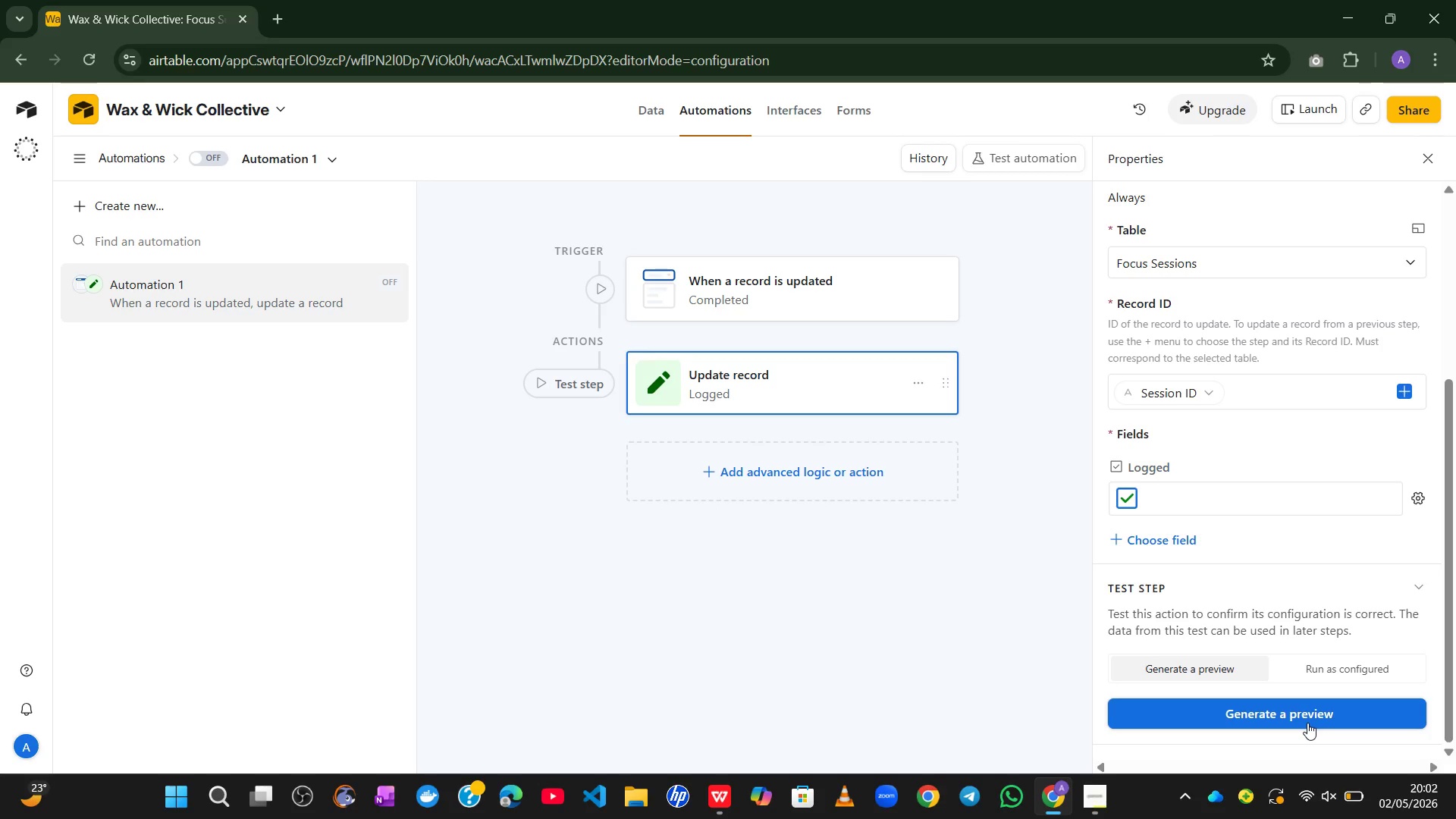 
left_click([921, 634])
 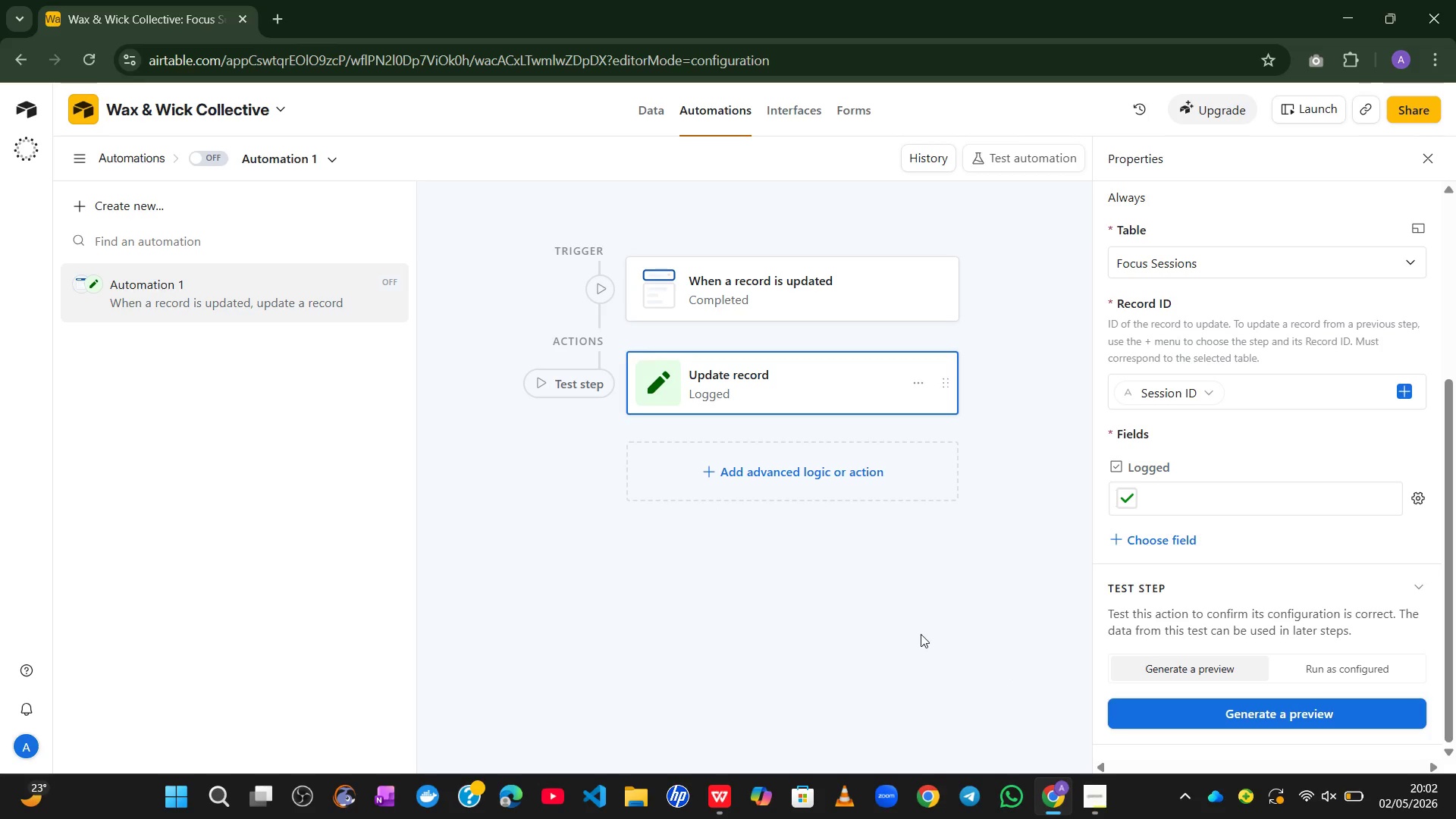 
wait(6.47)
 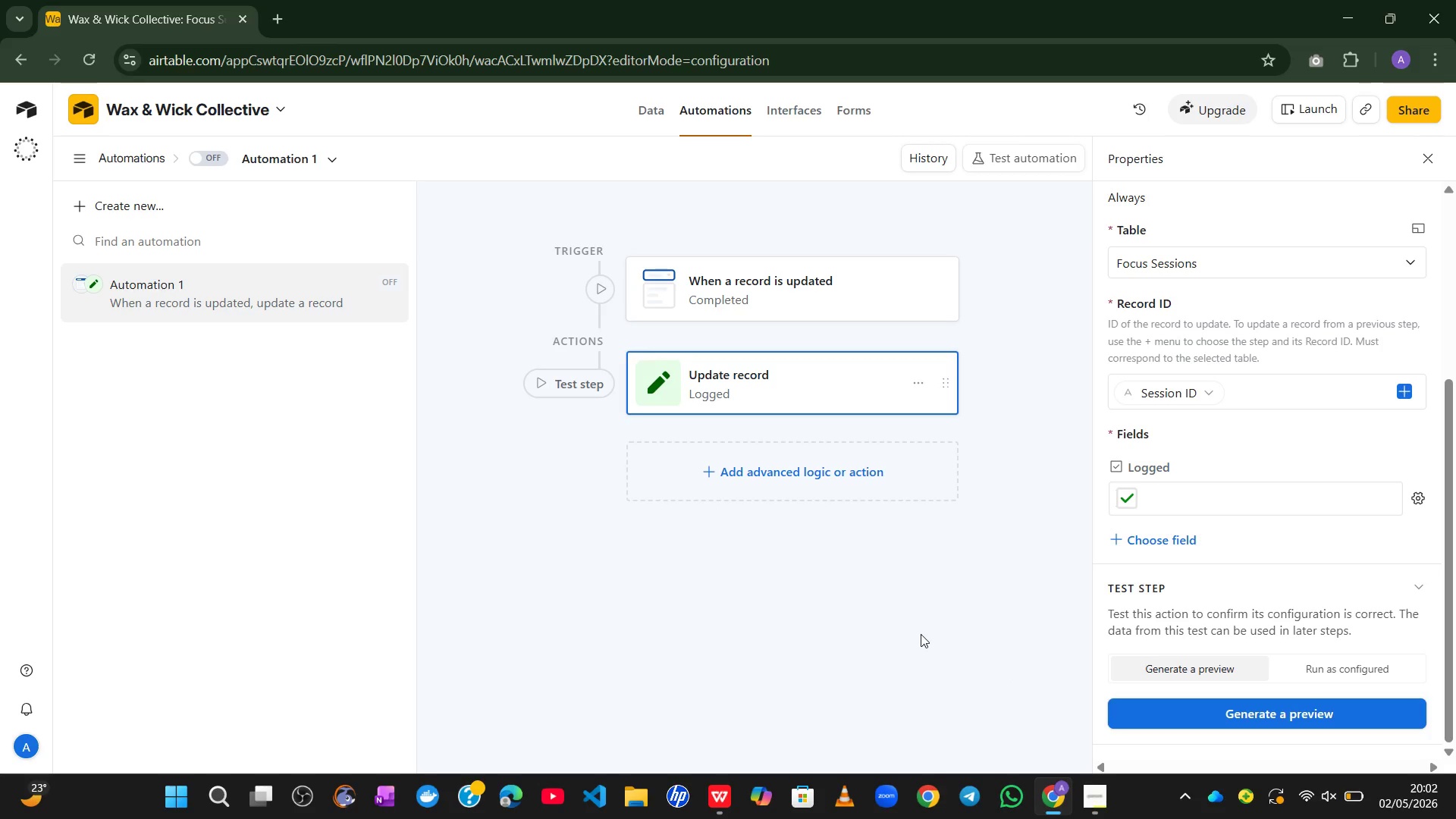 
left_click([1146, 541])
 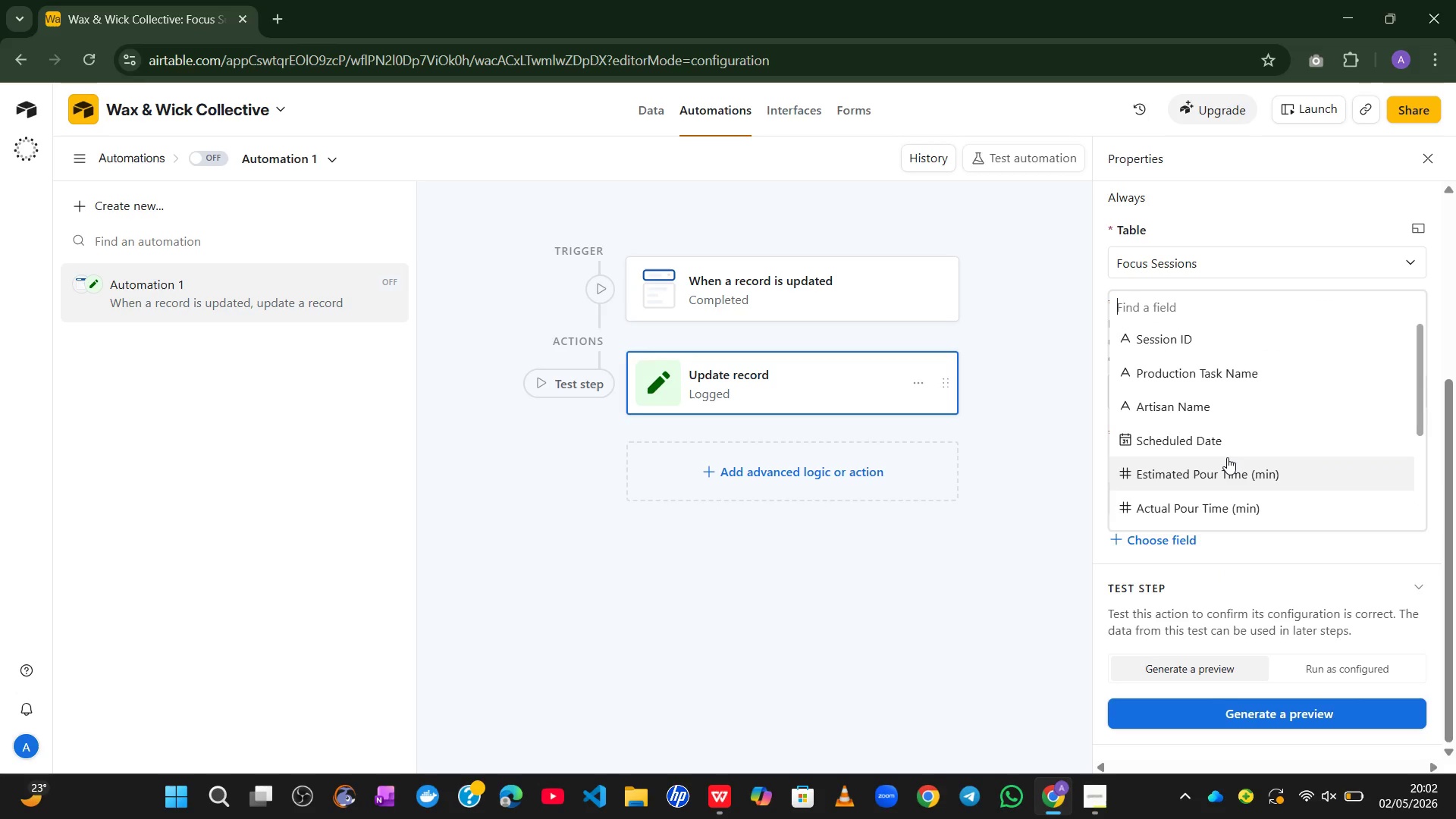 
mouse_move([1216, 473])
 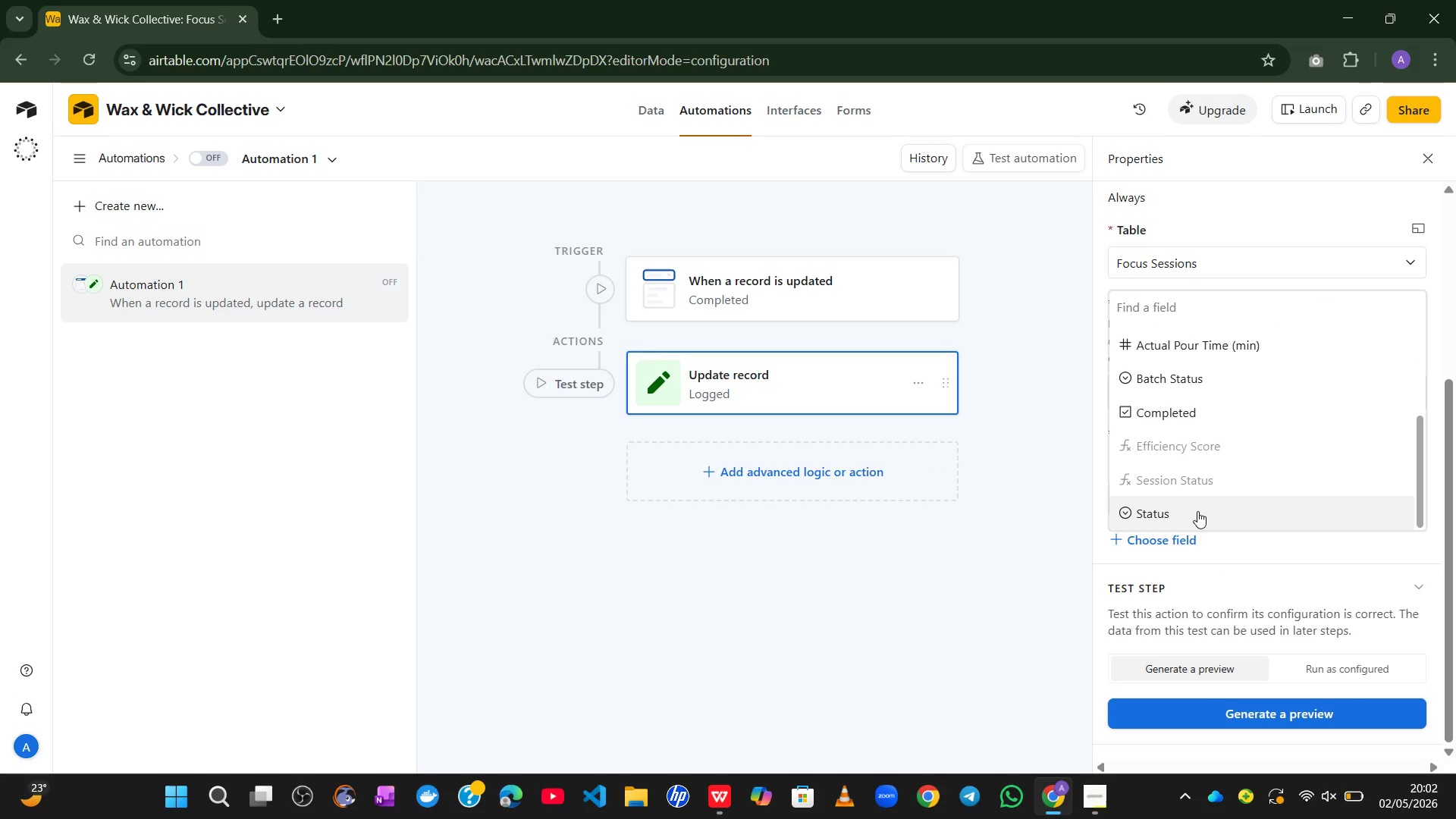 
left_click([1197, 511])
 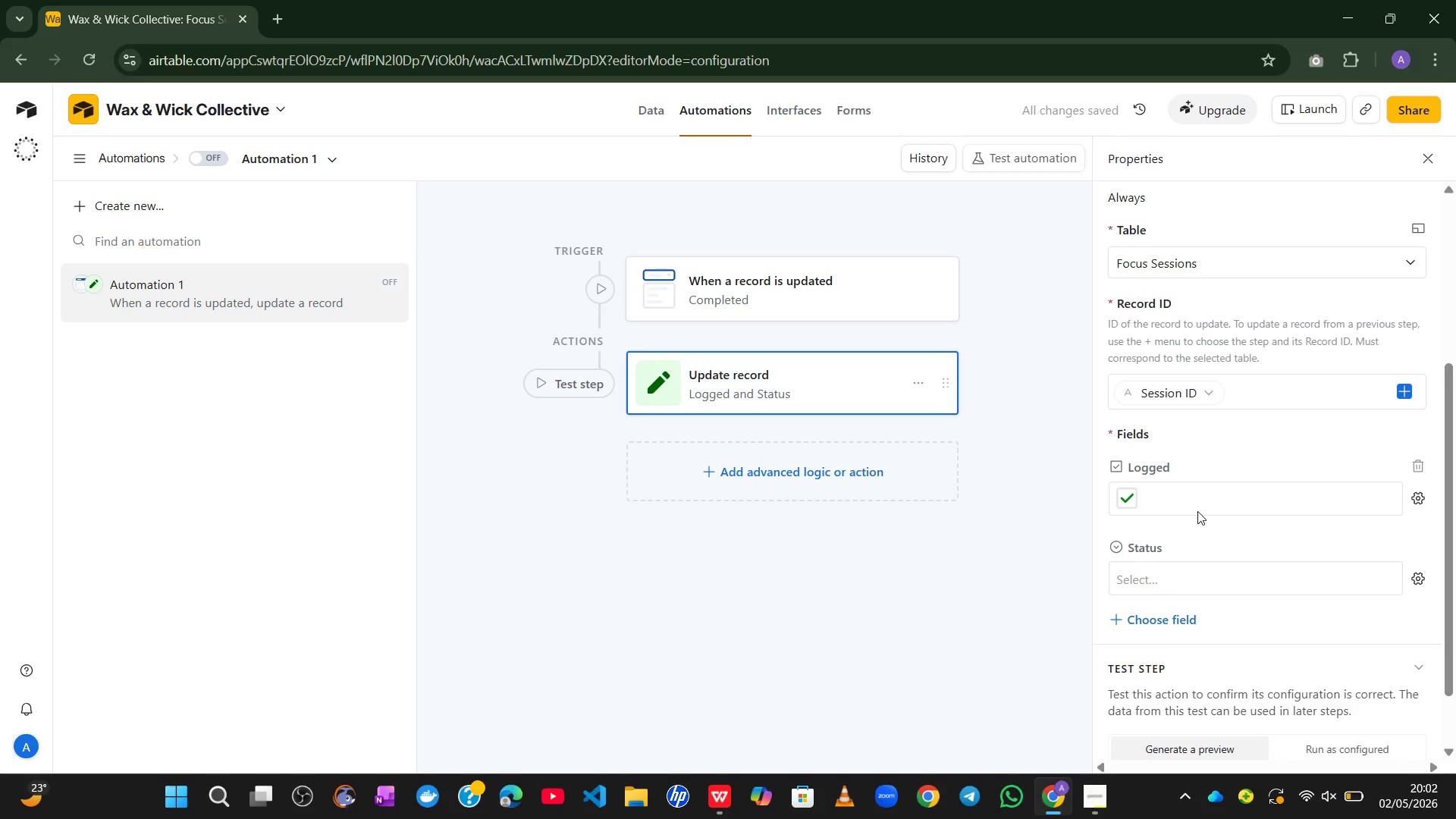 
left_click([1181, 564])
 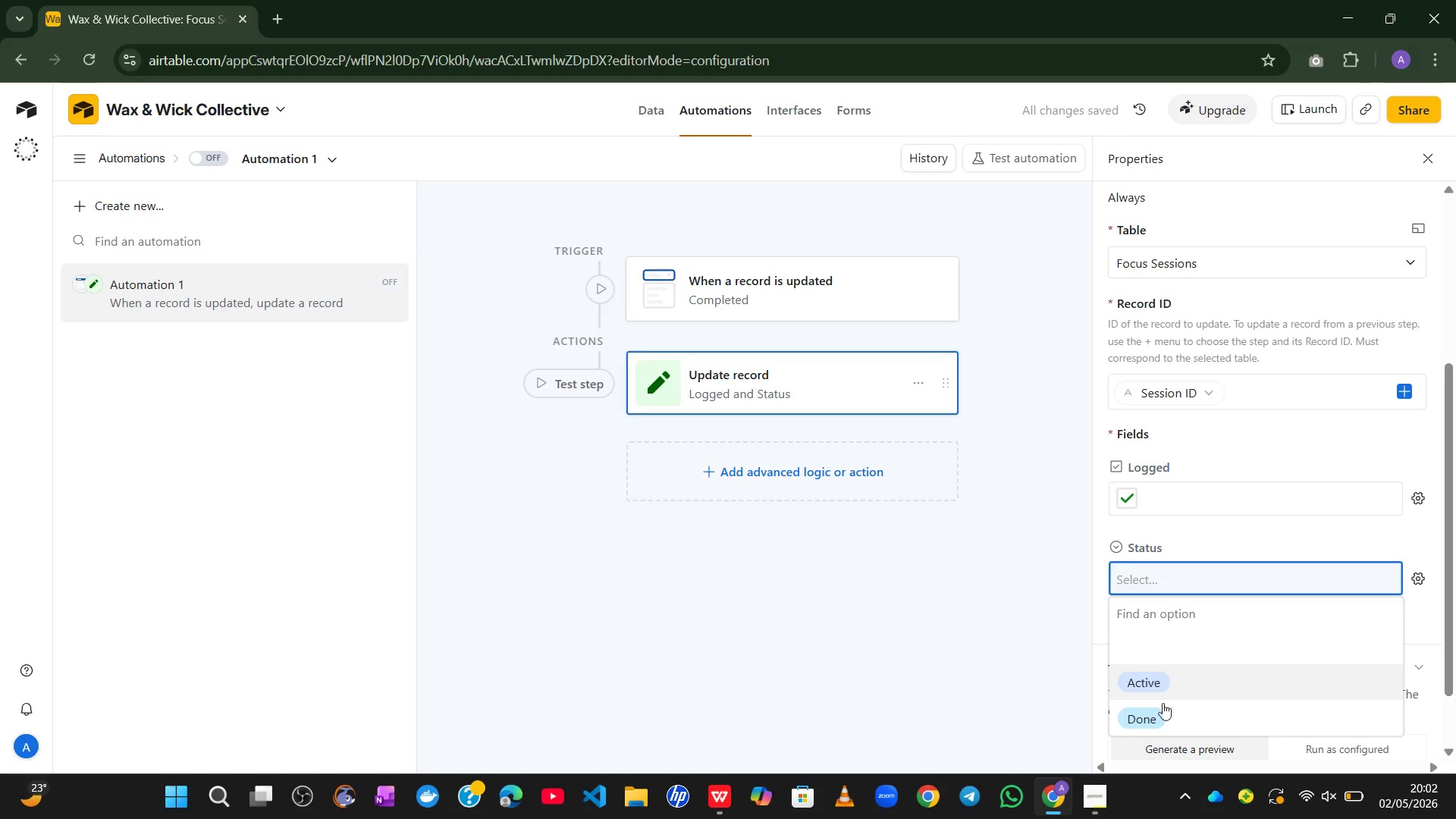 
left_click([1139, 716])
 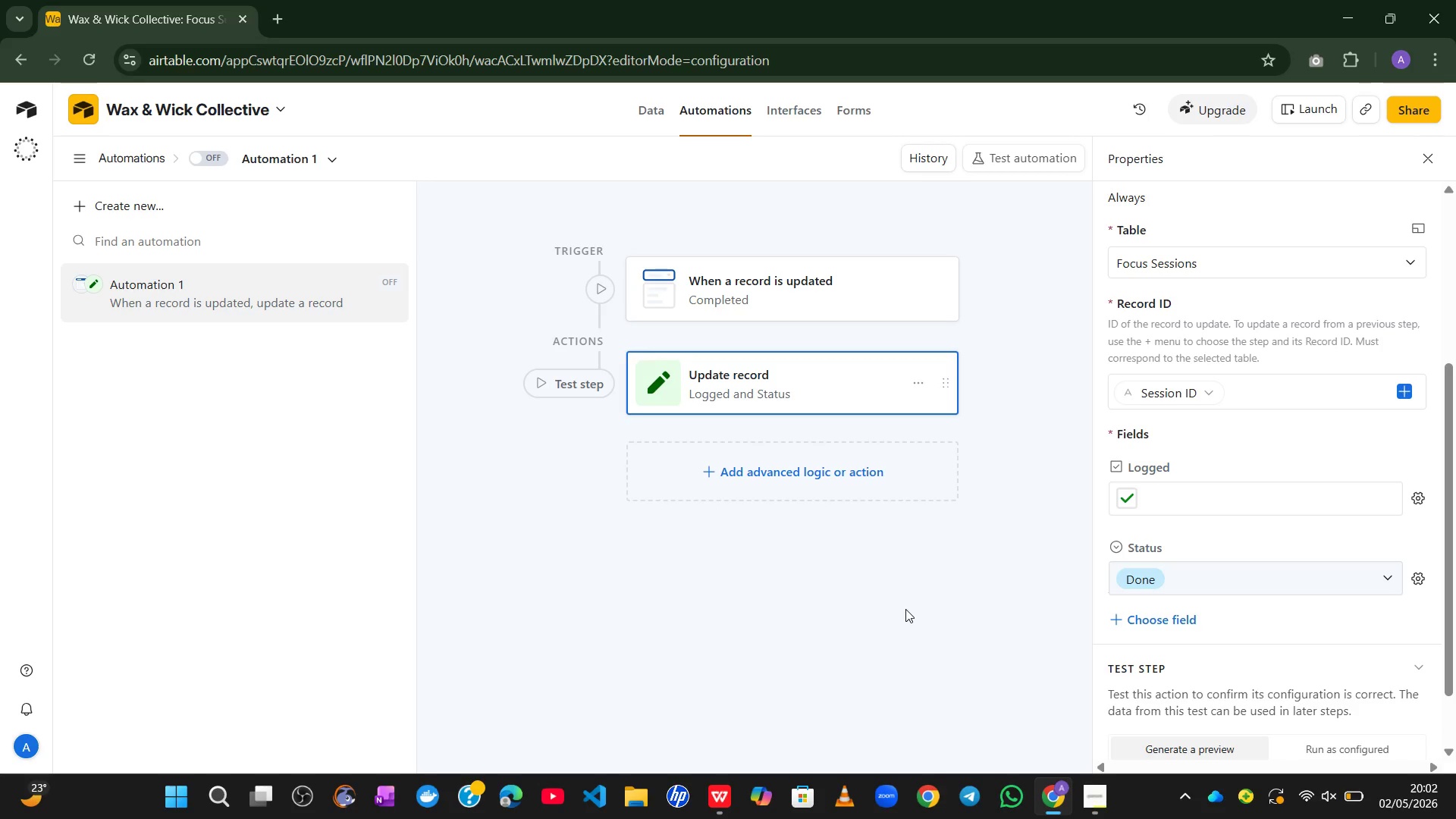 
wait(23.19)
 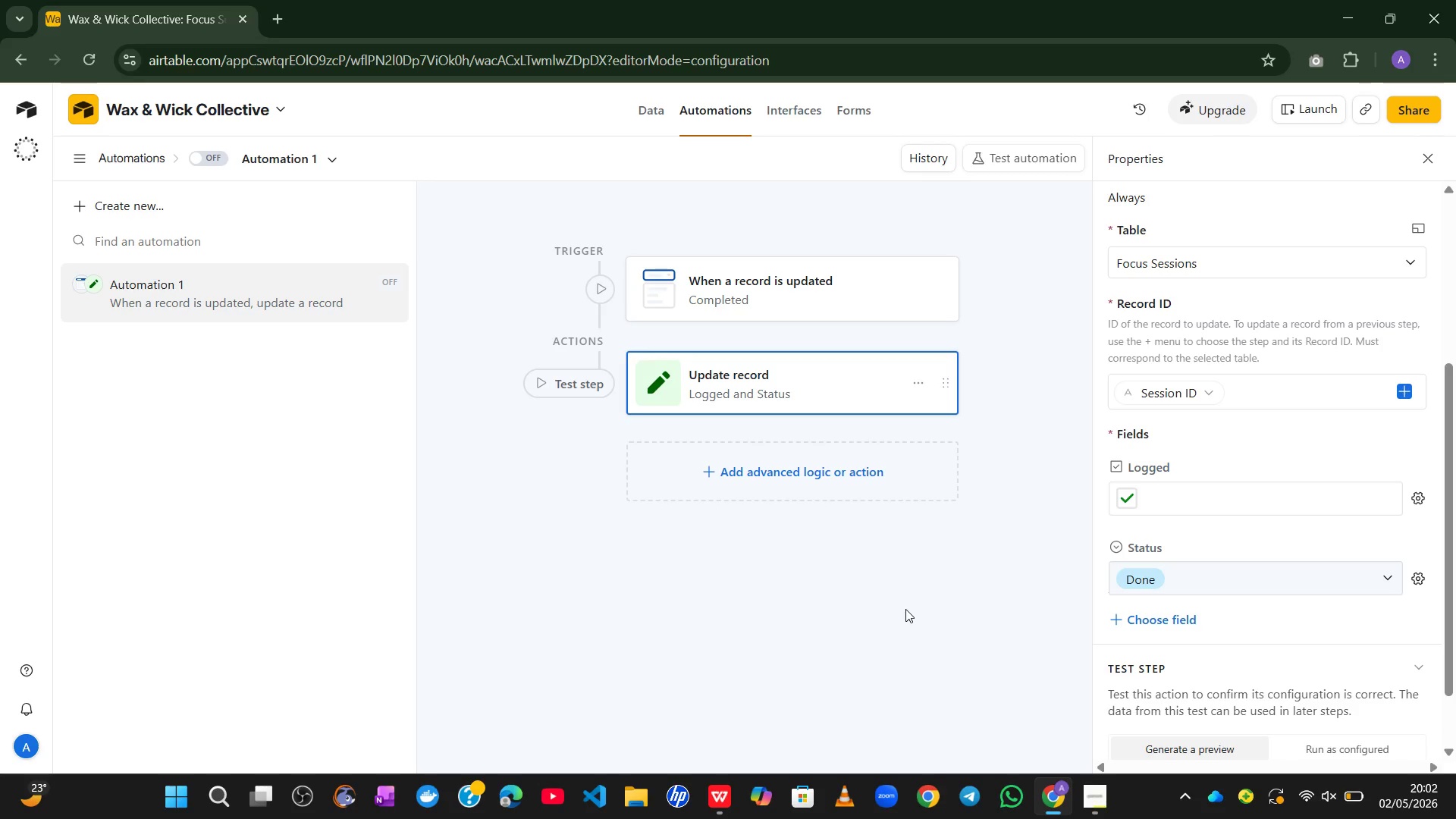 
left_click([1106, 805])